 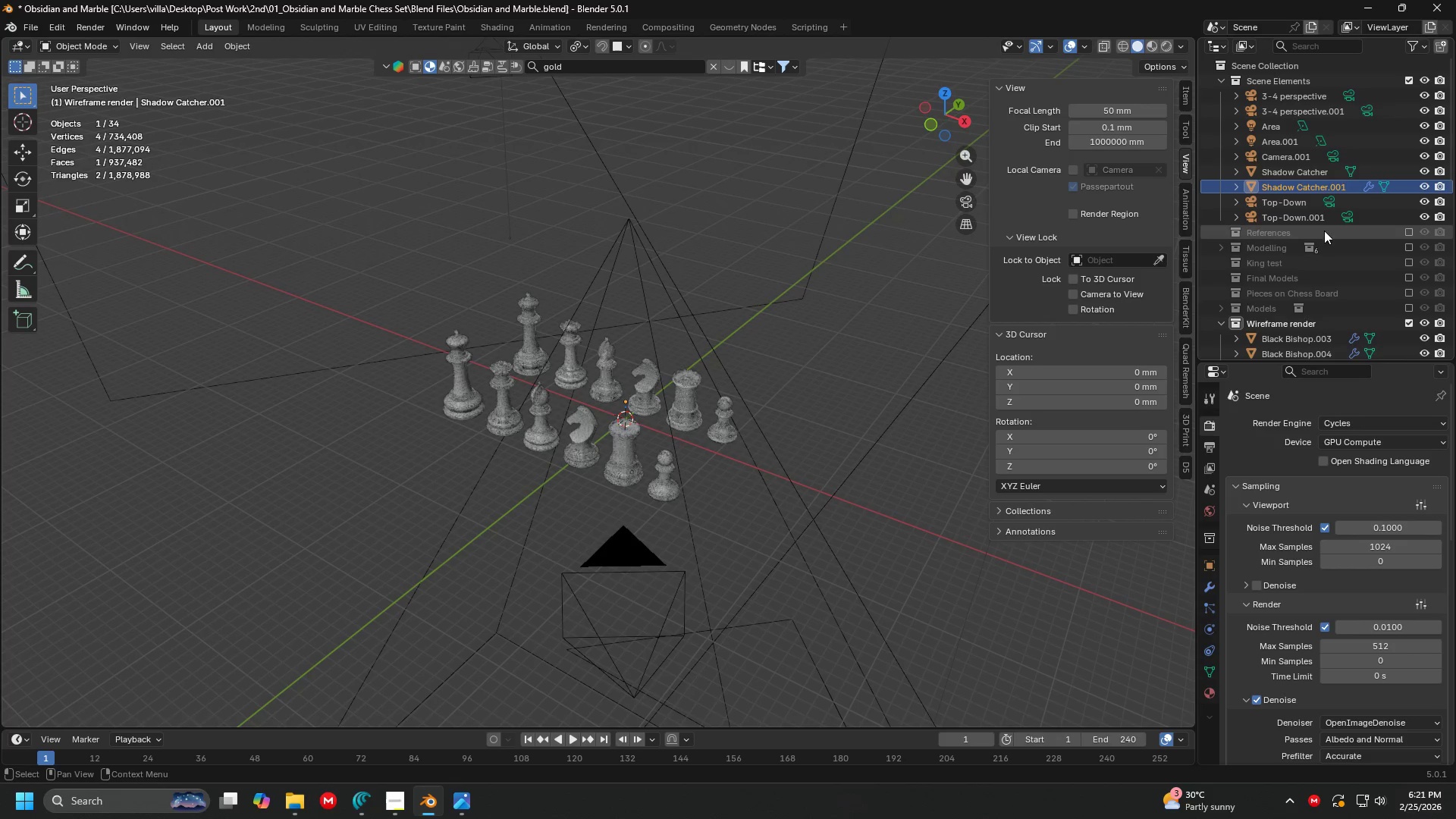 
left_click([1423, 187])
 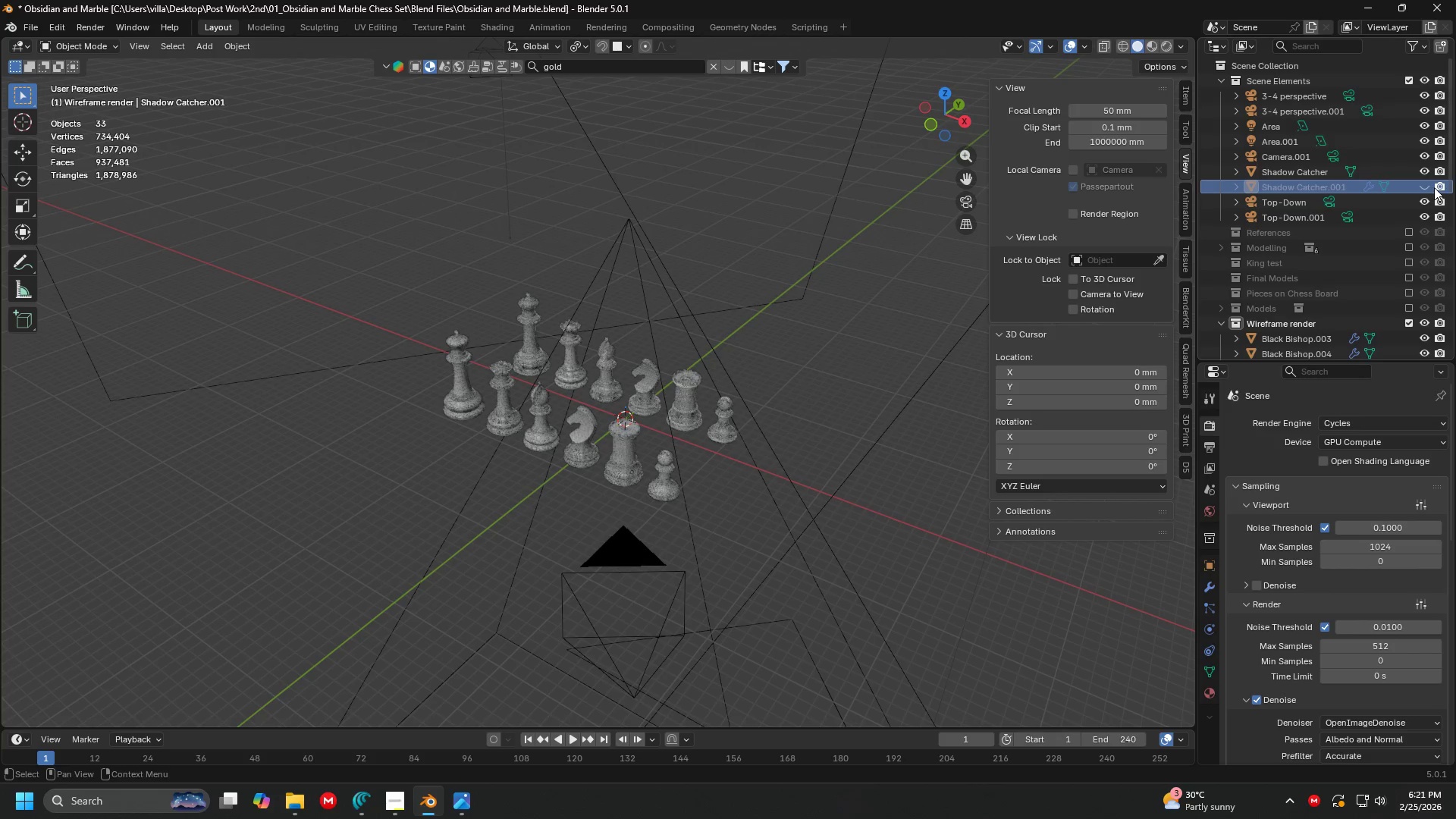 
left_click([1435, 187])
 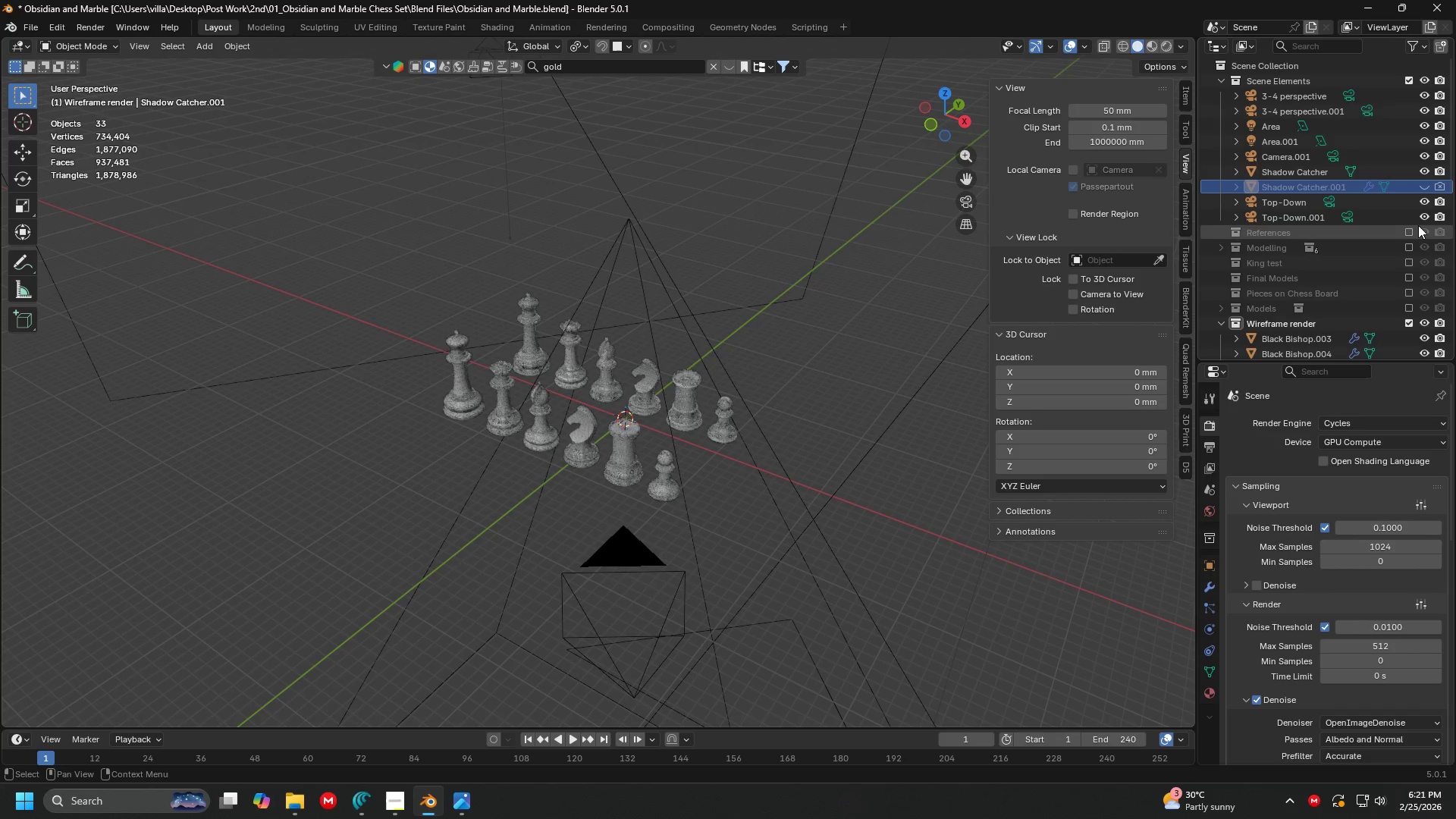 
scroll: coordinate [1410, 240], scroll_direction: down, amount: 2.0
 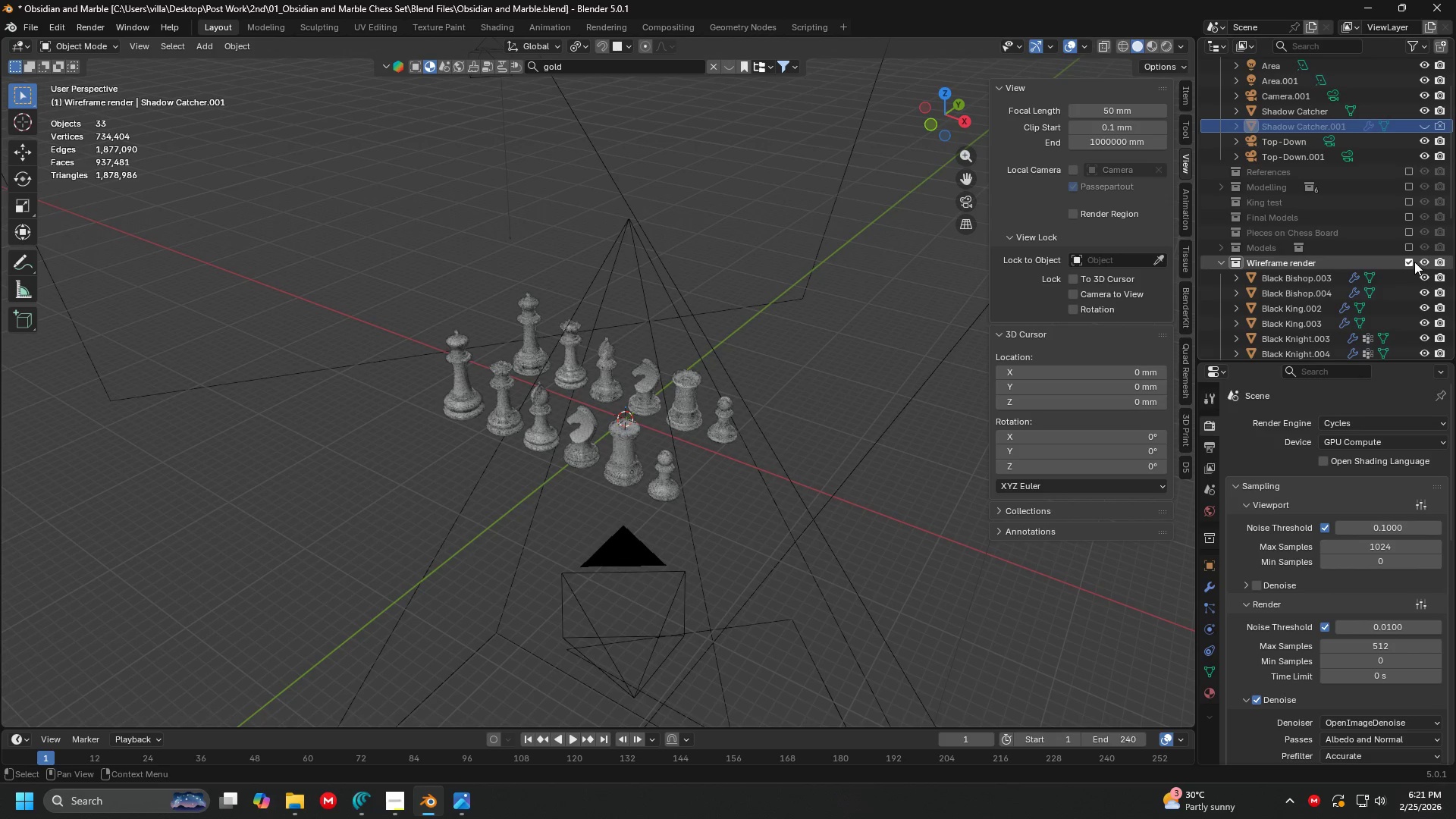 
left_click([1407, 260])
 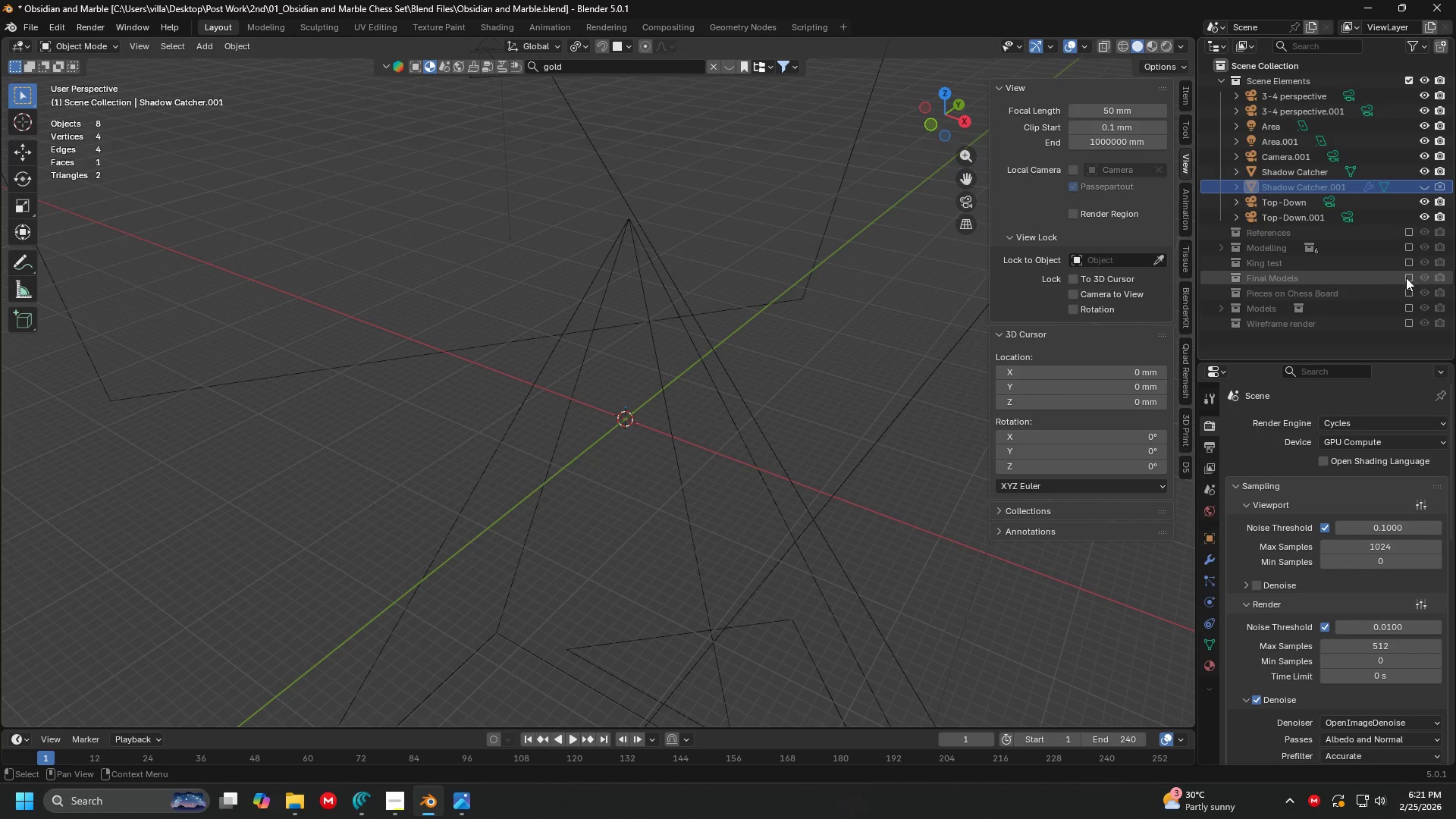 
left_click([1407, 293])
 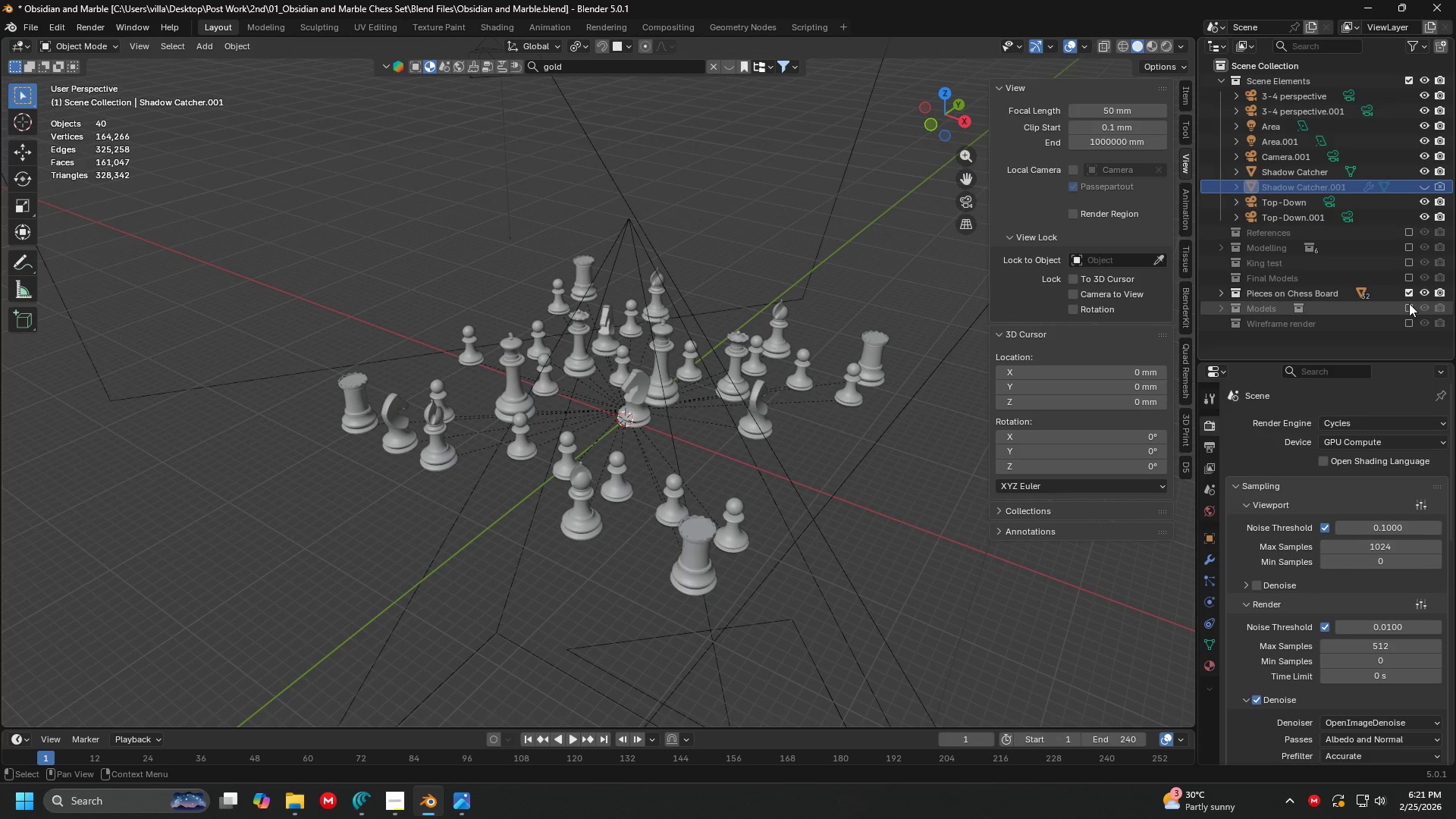 
left_click([1409, 303])
 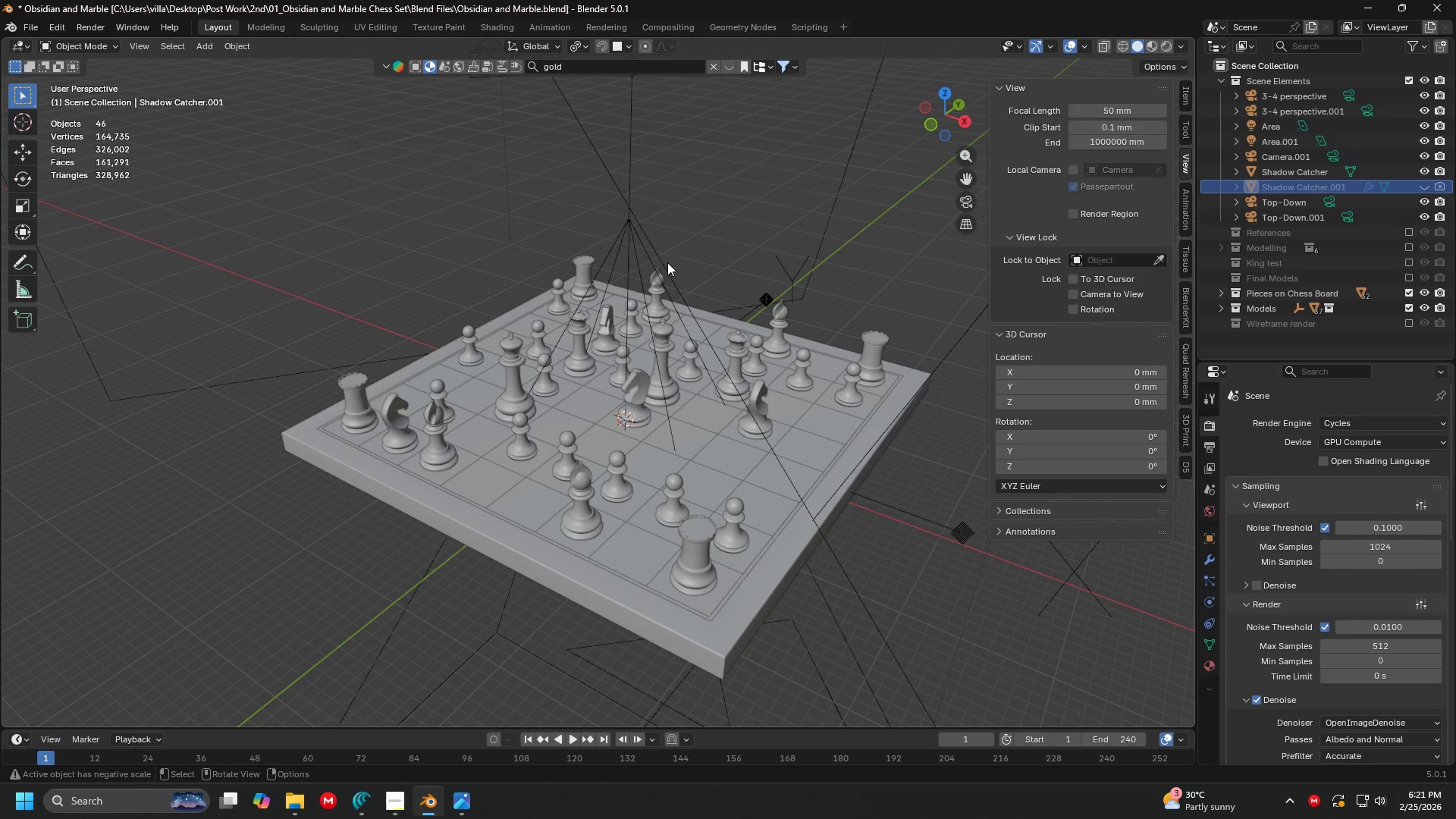 
scroll: coordinate [682, 209], scroll_direction: down, amount: 3.0
 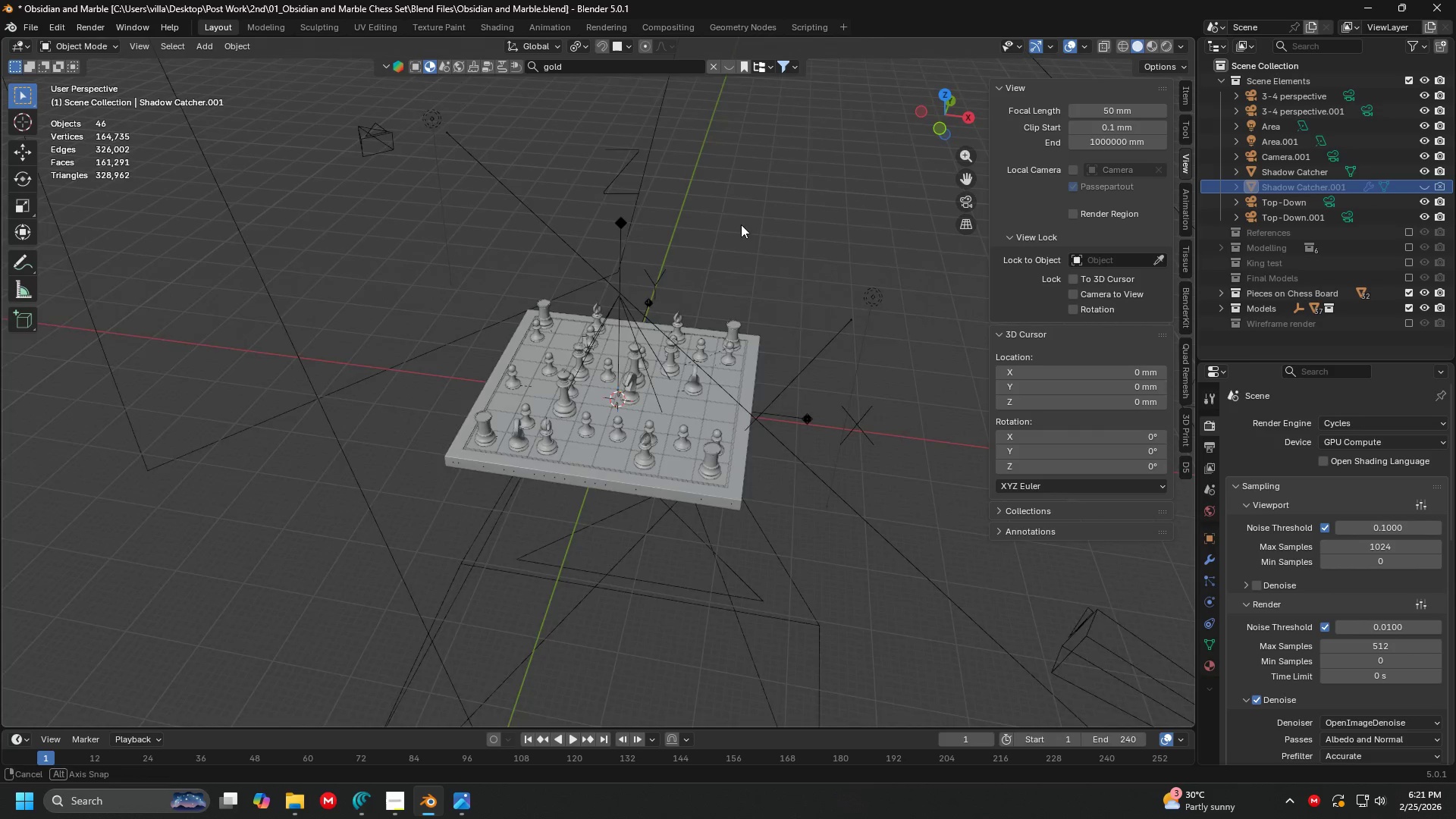 
left_click([788, 237])
 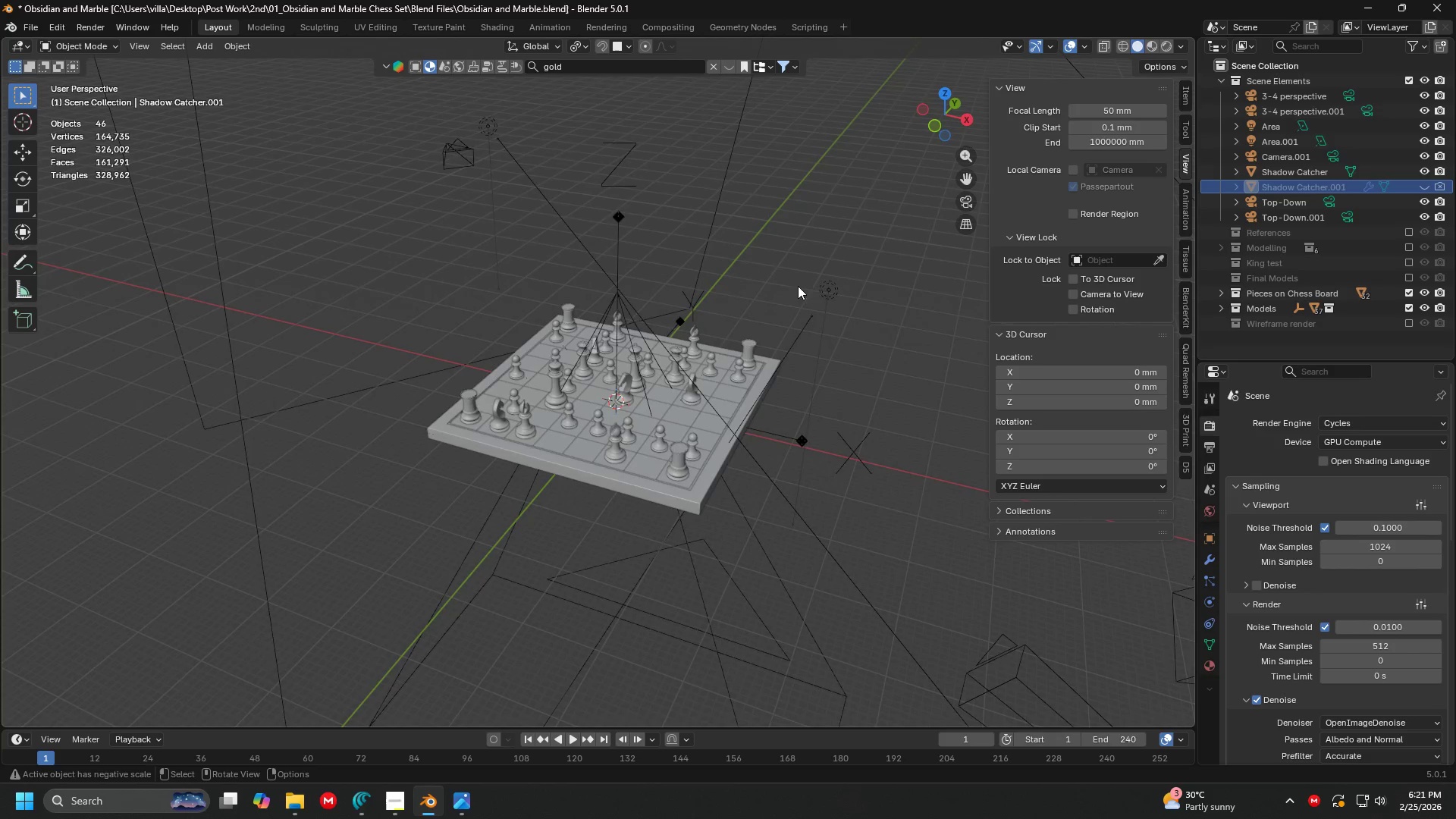 
scroll: coordinate [896, 422], scroll_direction: down, amount: 2.0
 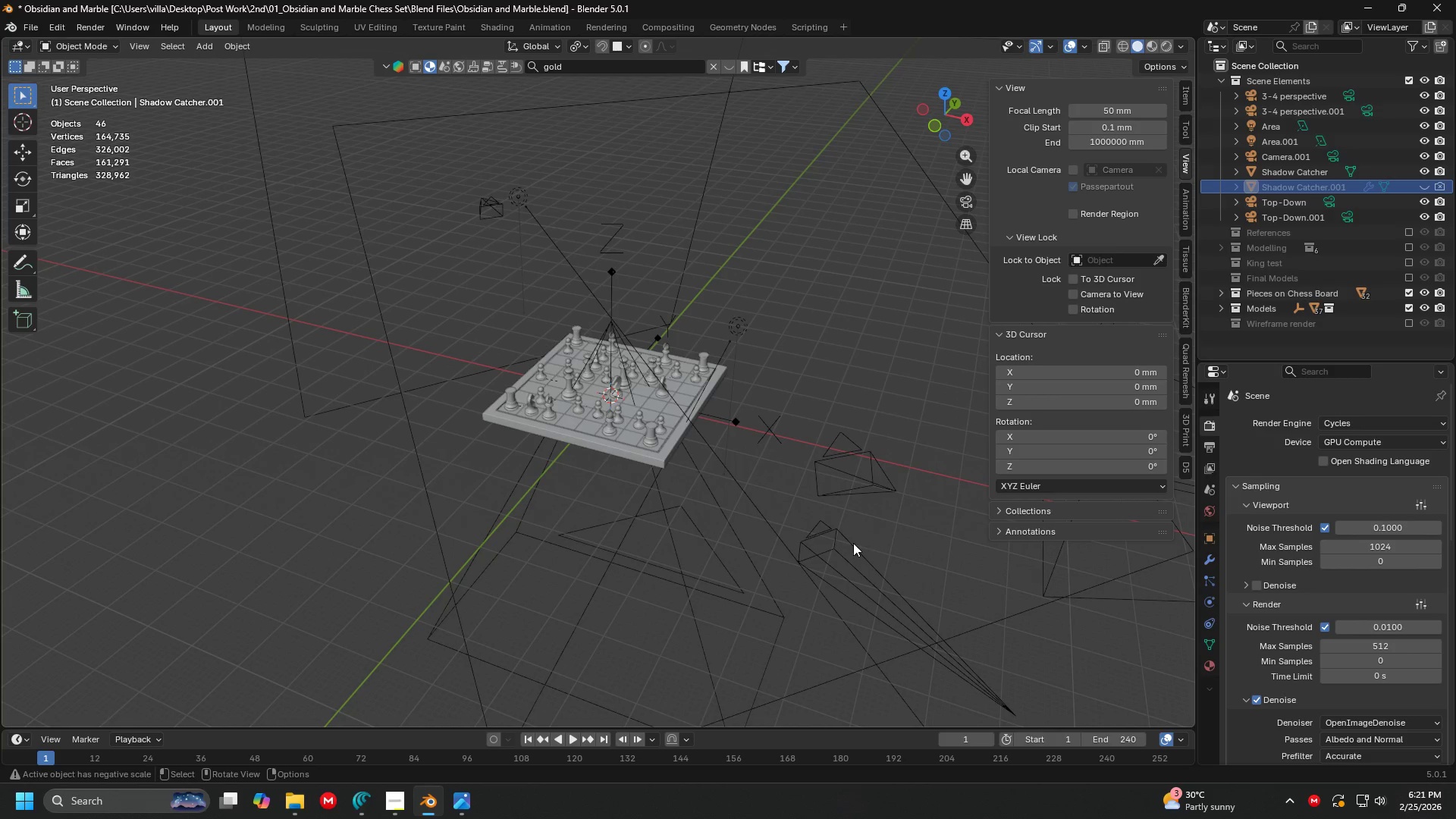 
left_click([839, 544])
 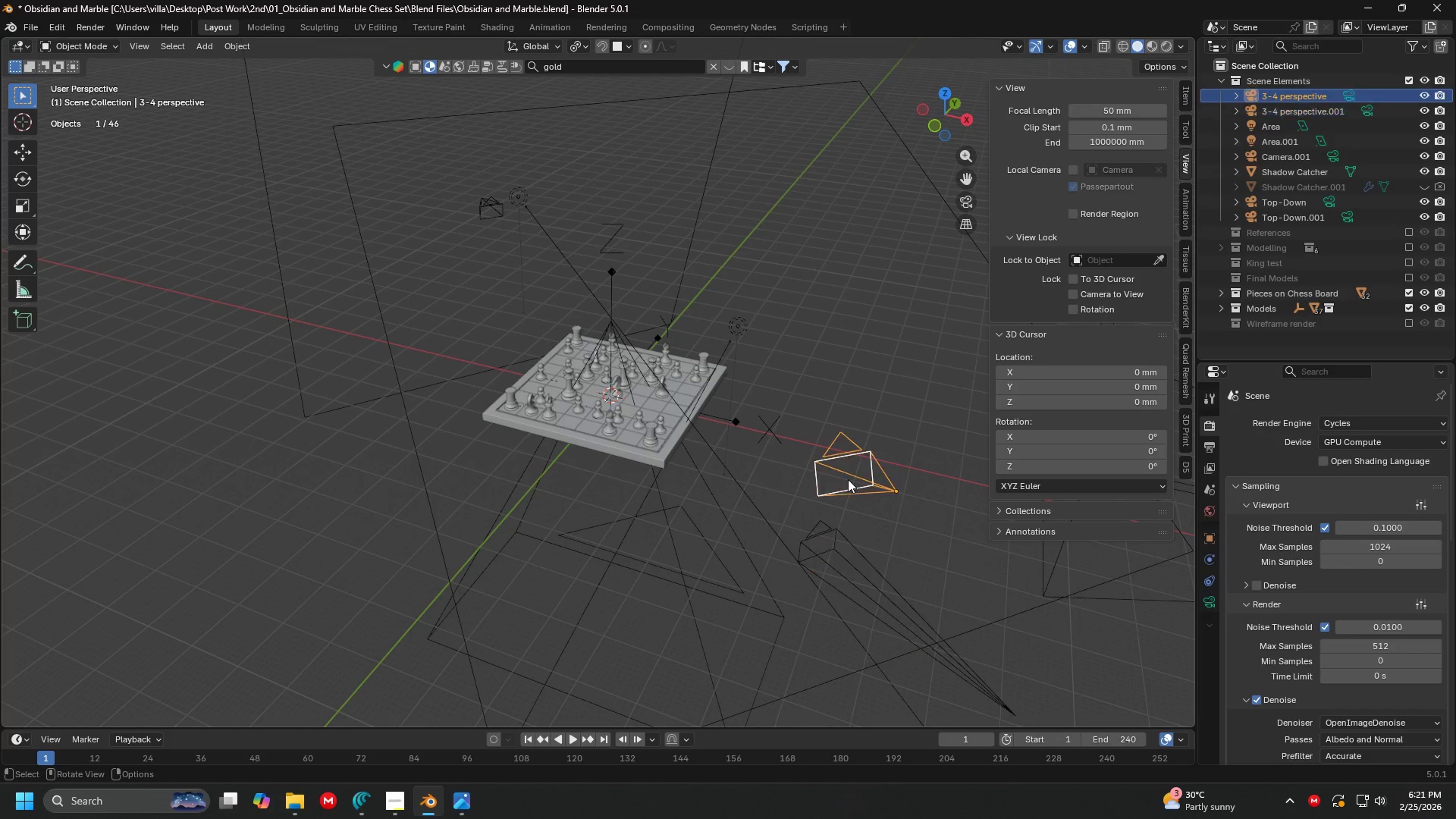 
right_click([854, 466])
 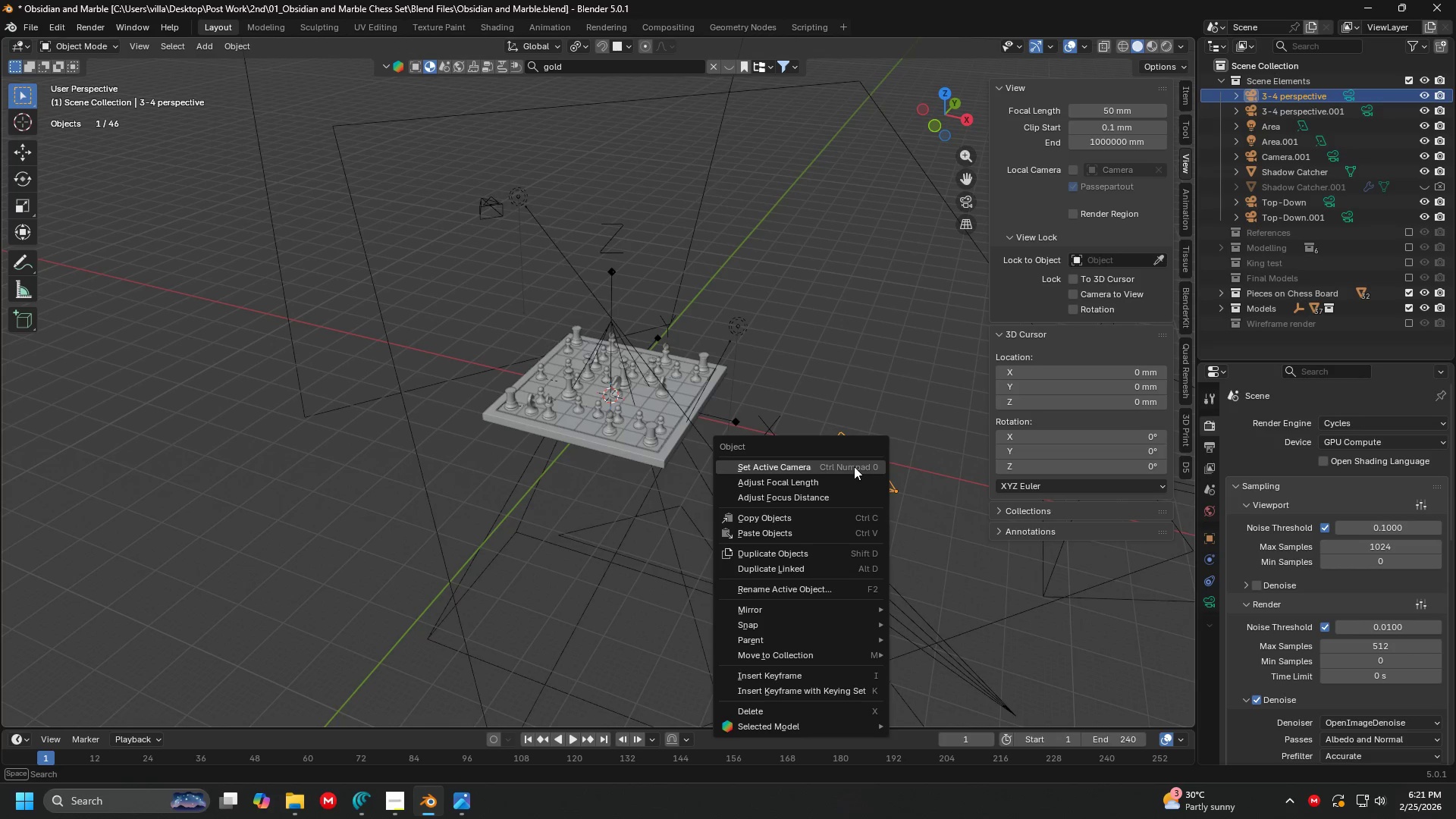 
left_click([854, 466])
 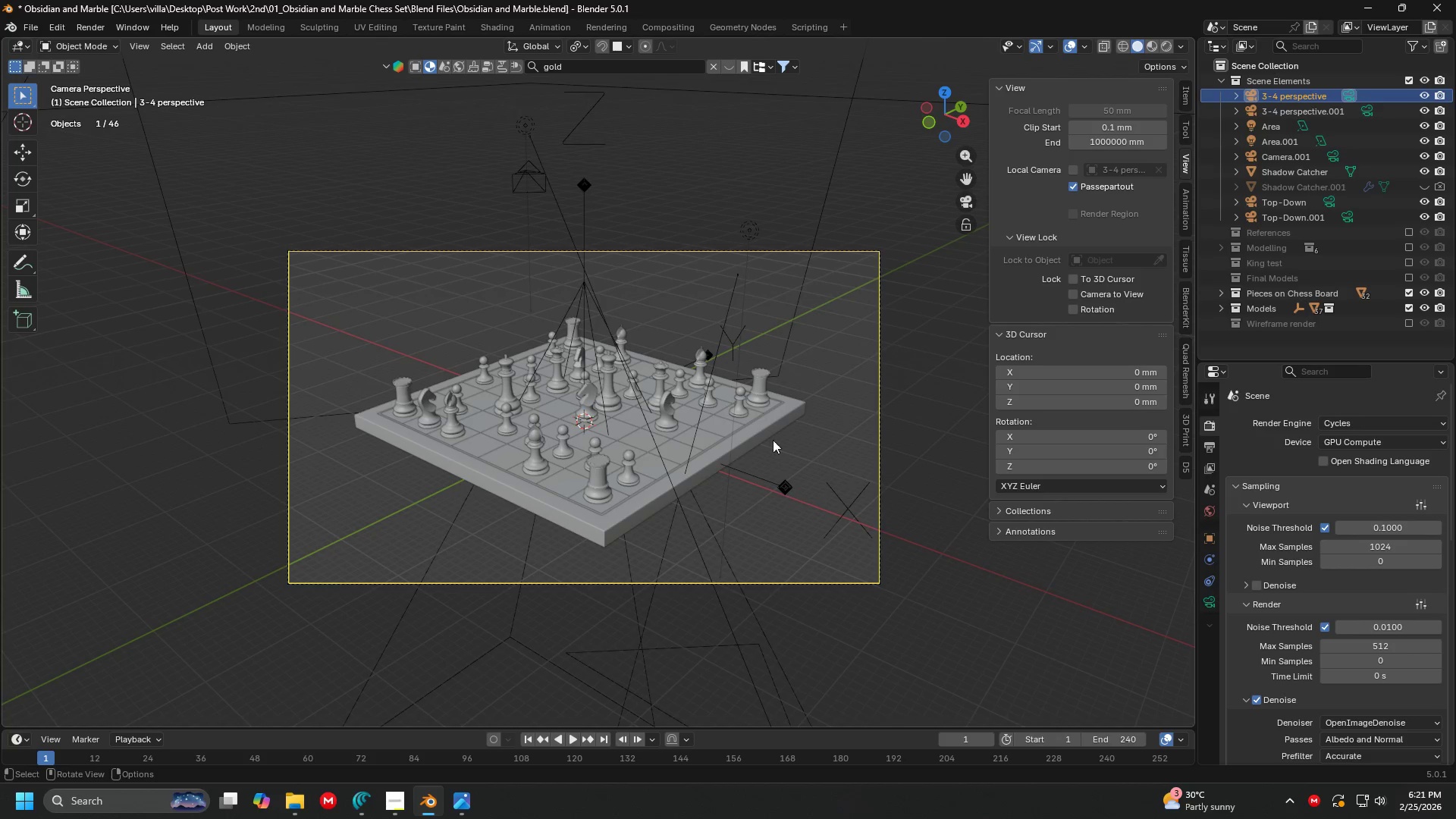 
scroll: coordinate [742, 429], scroll_direction: up, amount: 3.0
 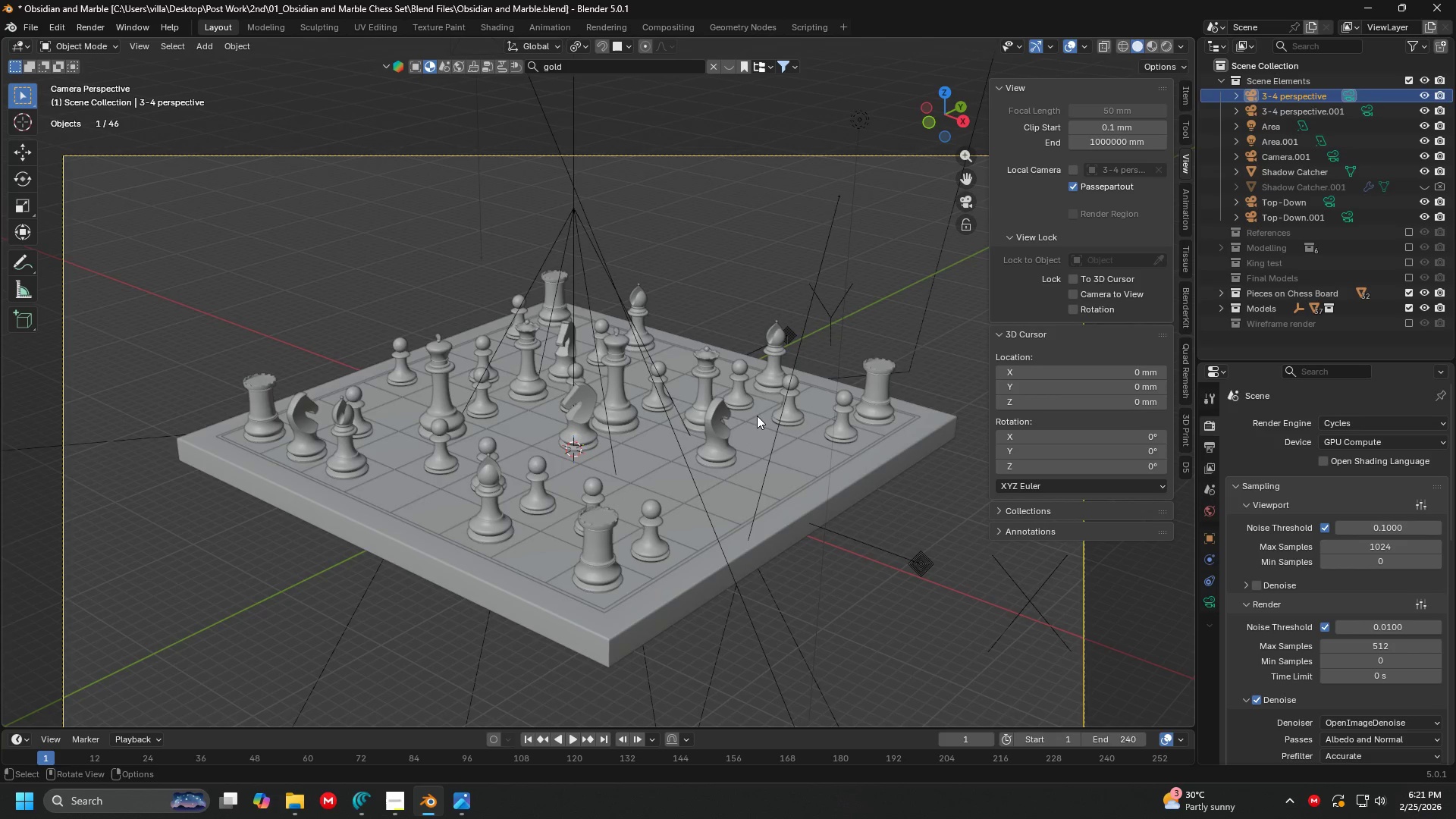 
key(Space)
 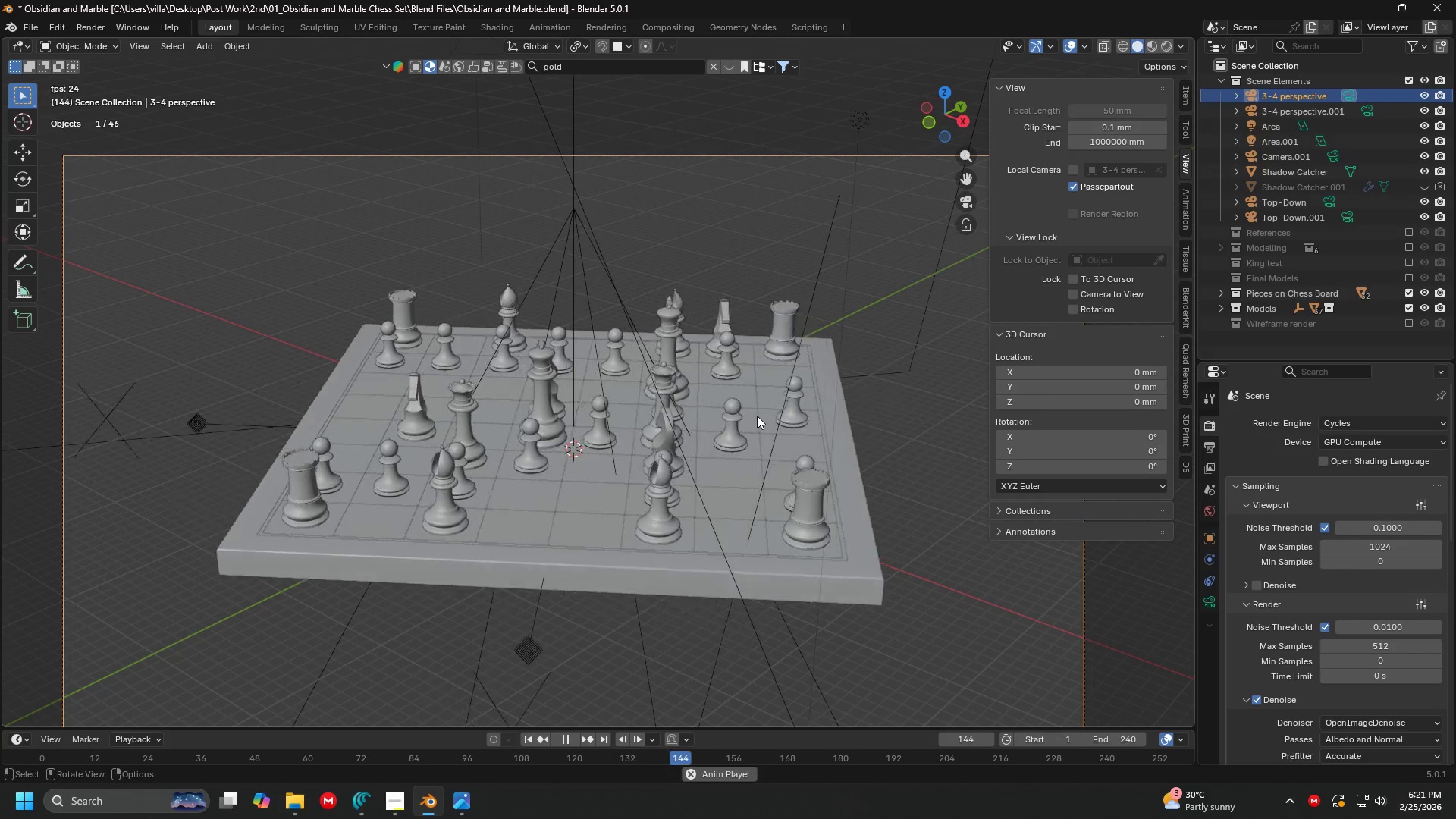 
wait(11.0)
 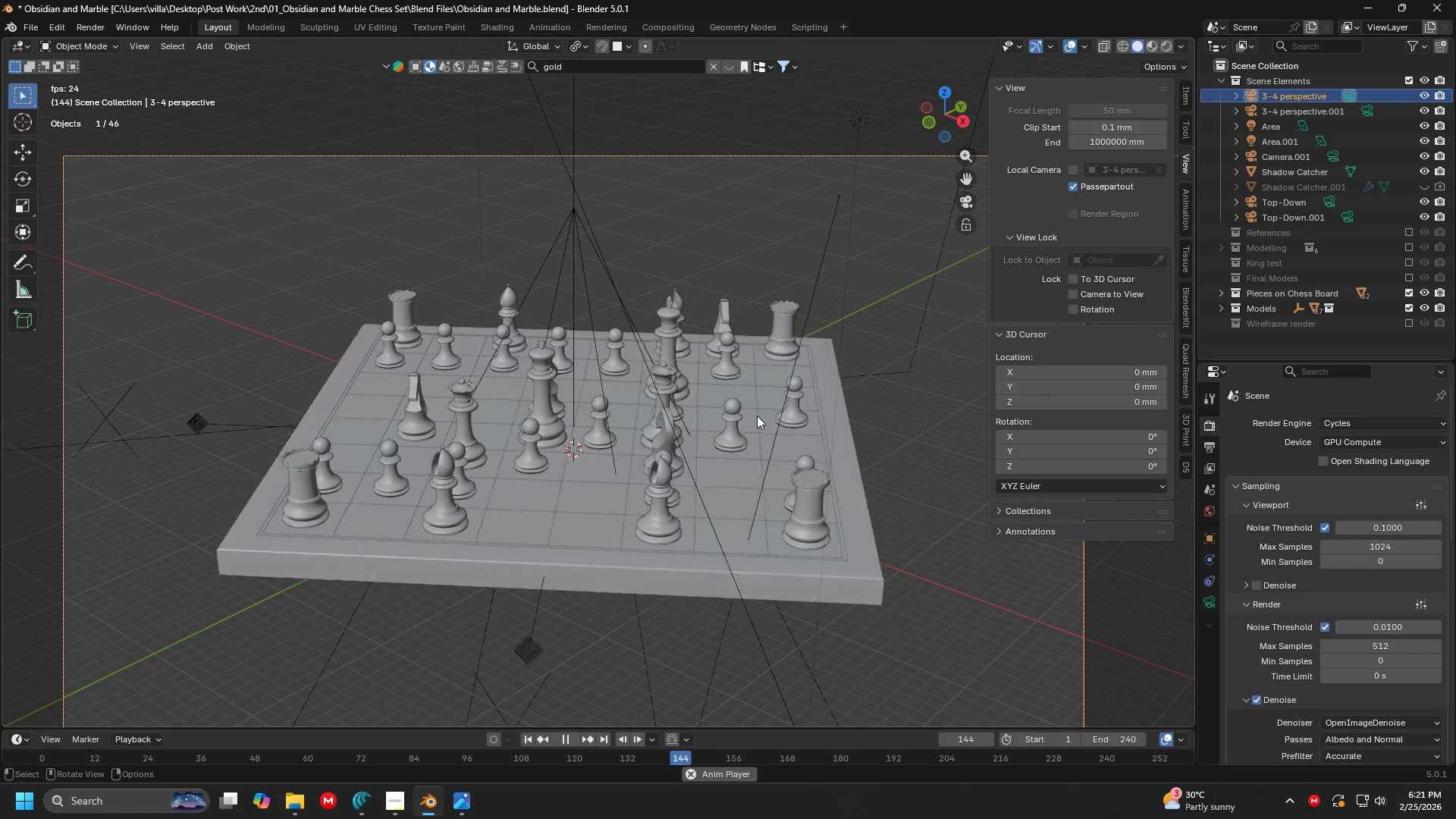 
key(Space)
 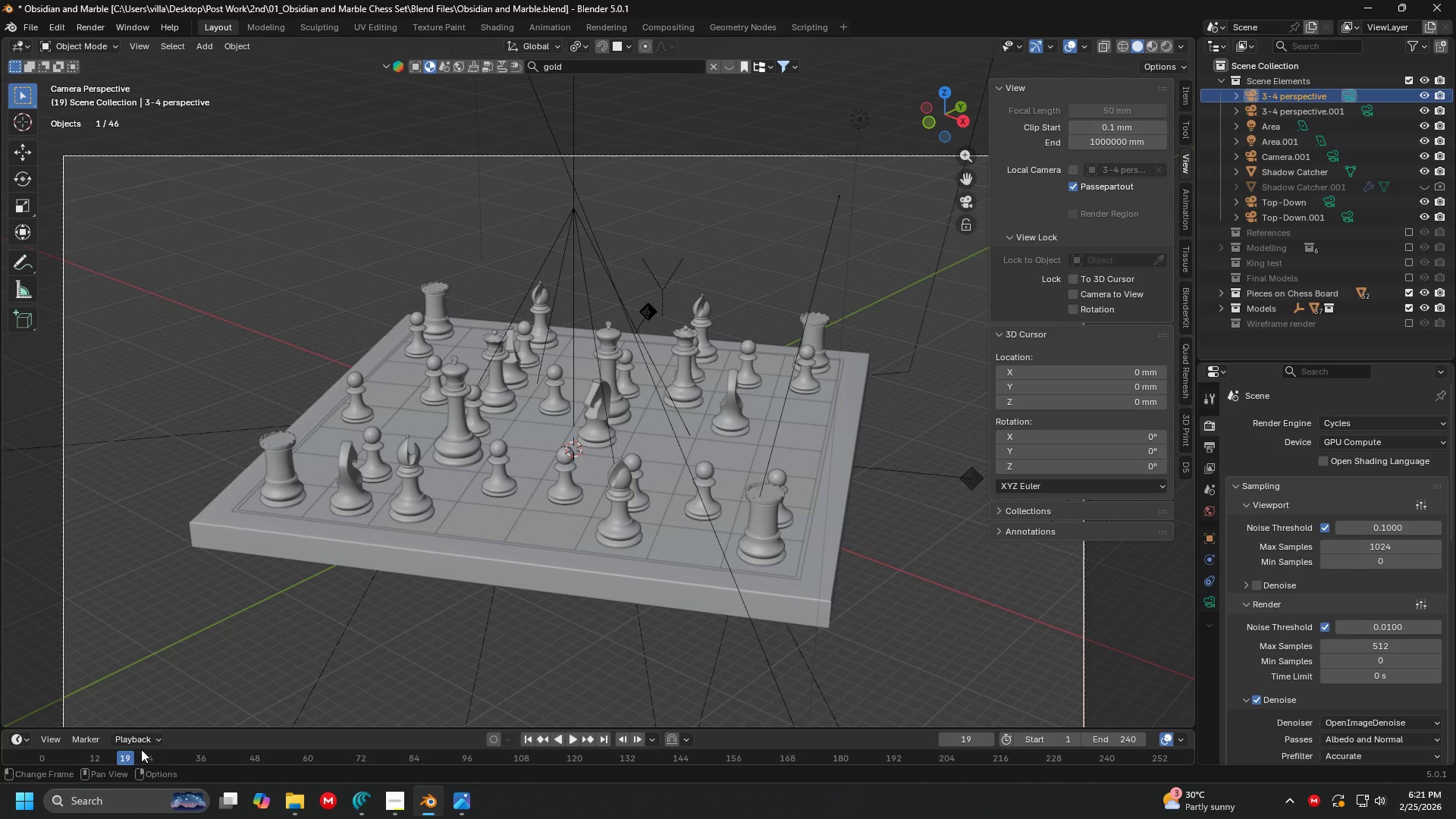 
left_click_drag(start_coordinate=[124, 752], to_coordinate=[42, 760])
 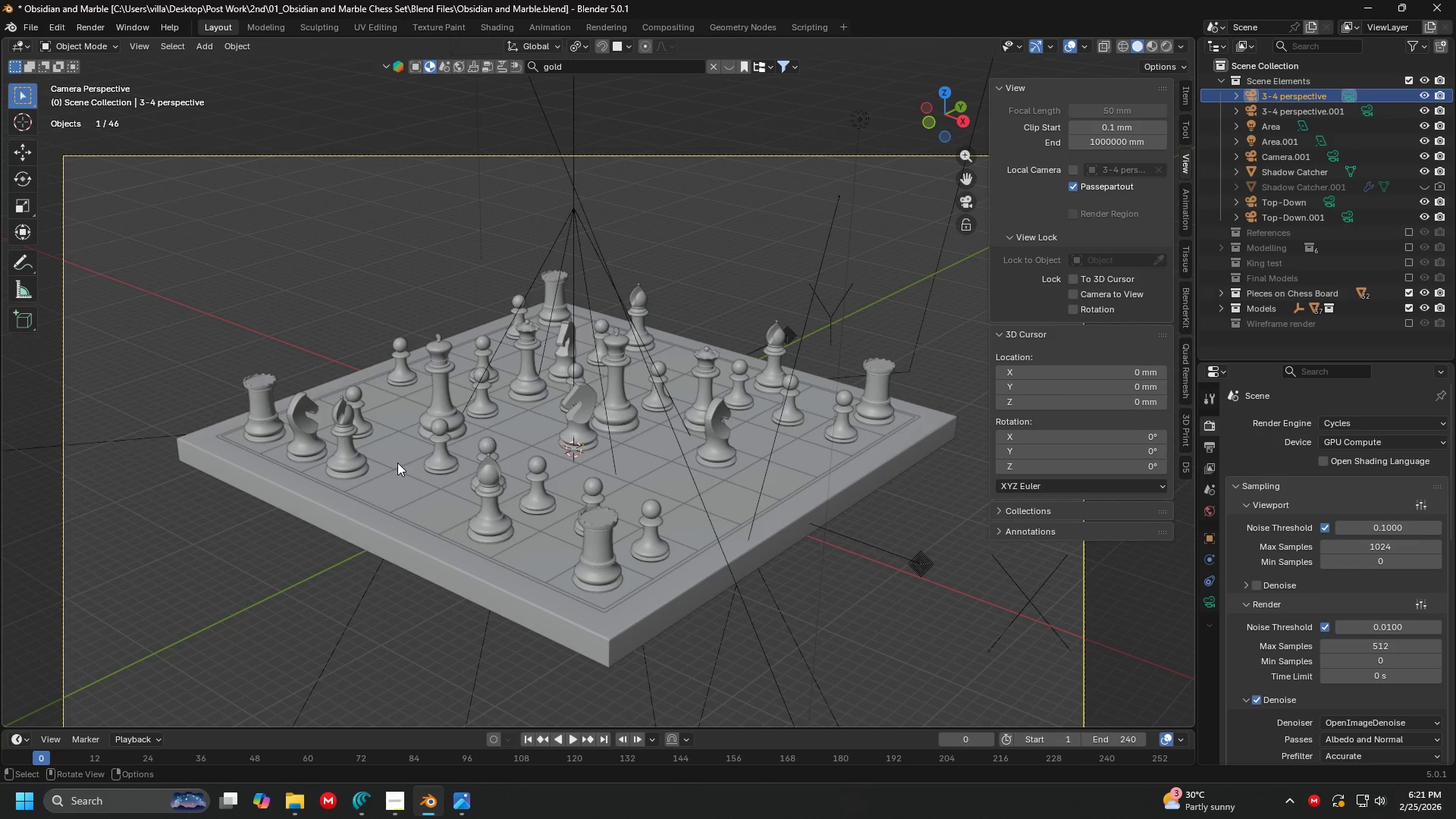 
key(Control+S)
 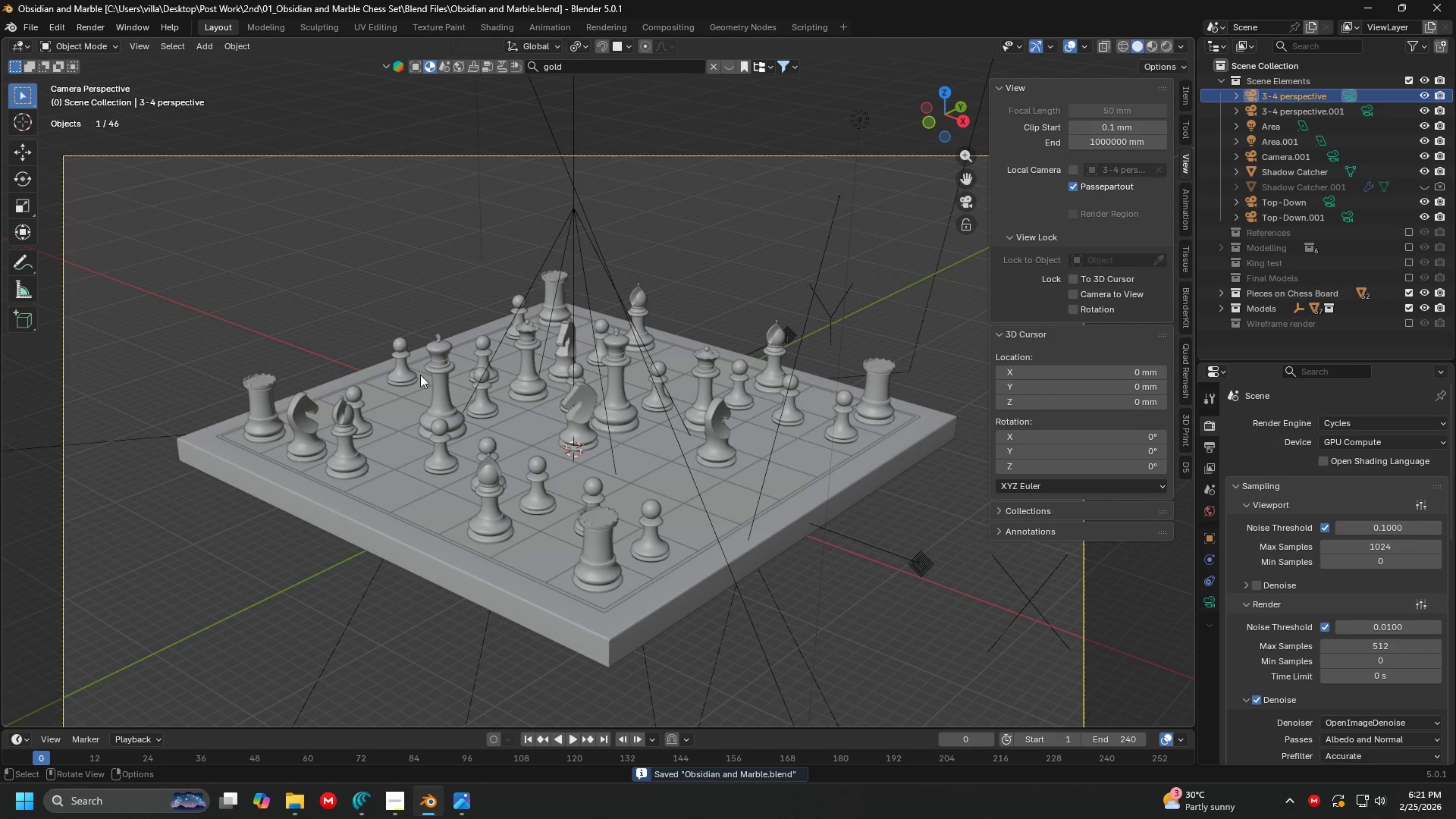 
key(Z)
 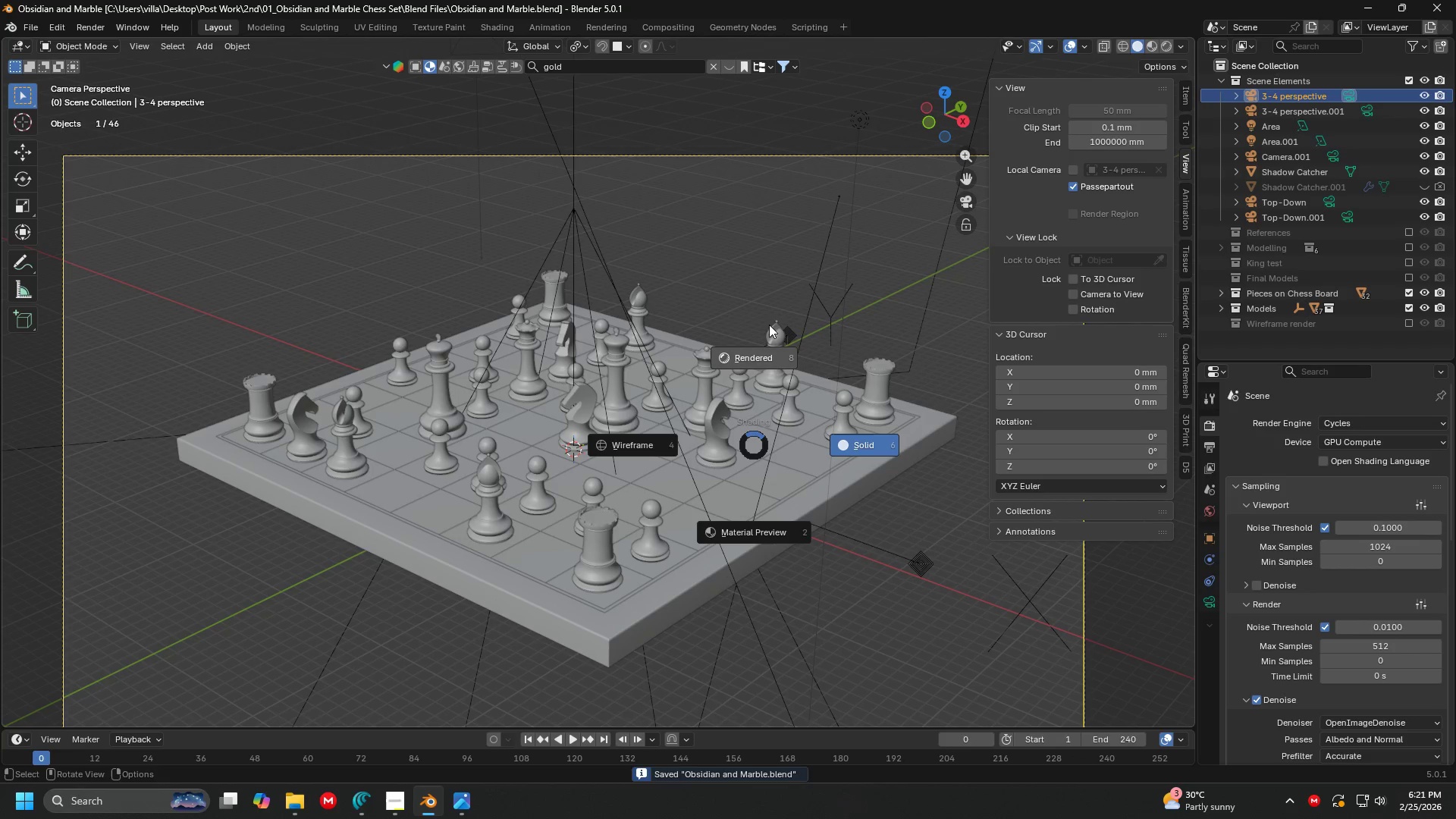 
left_click([769, 324])
 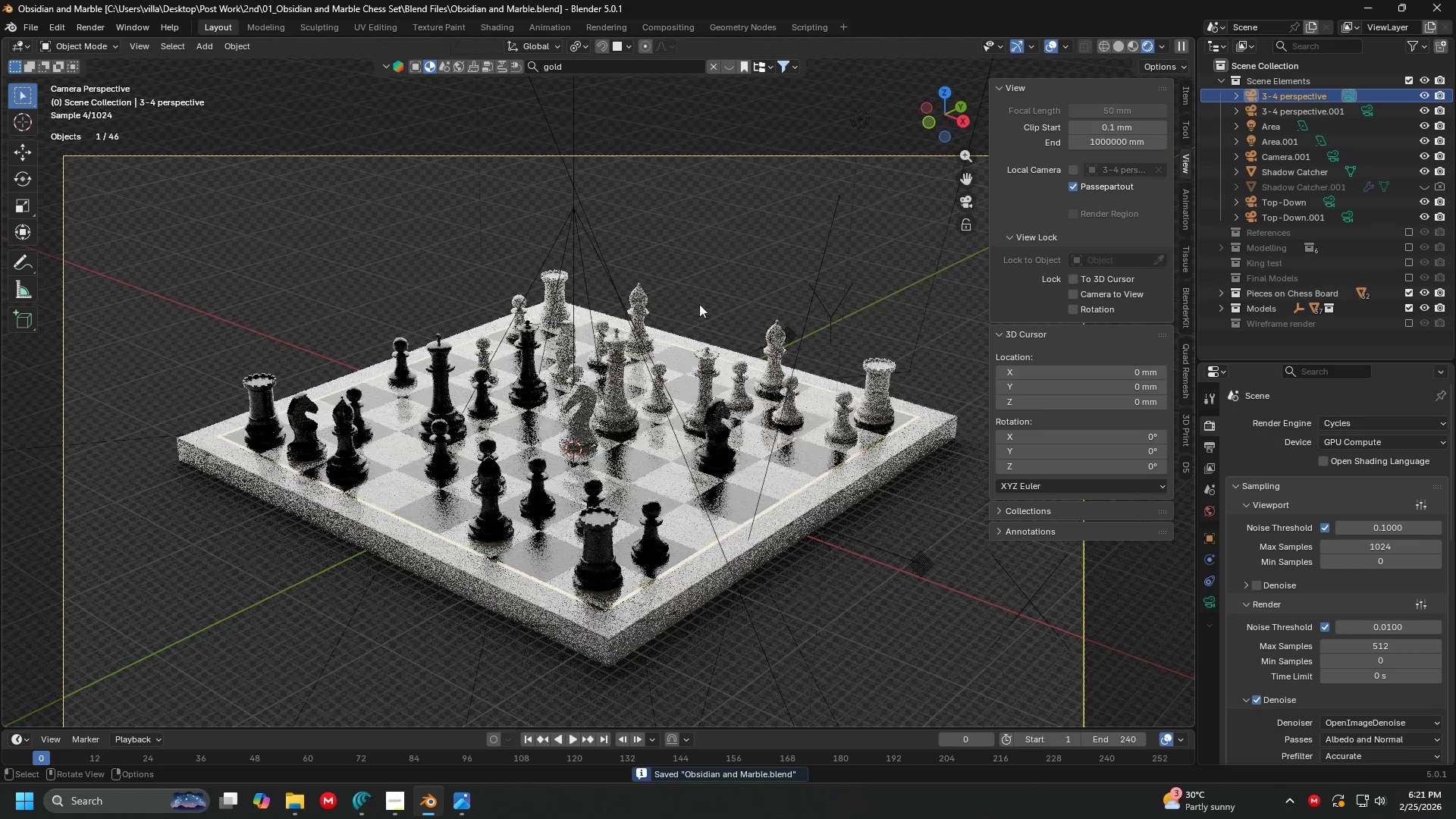 
left_click([694, 259])
 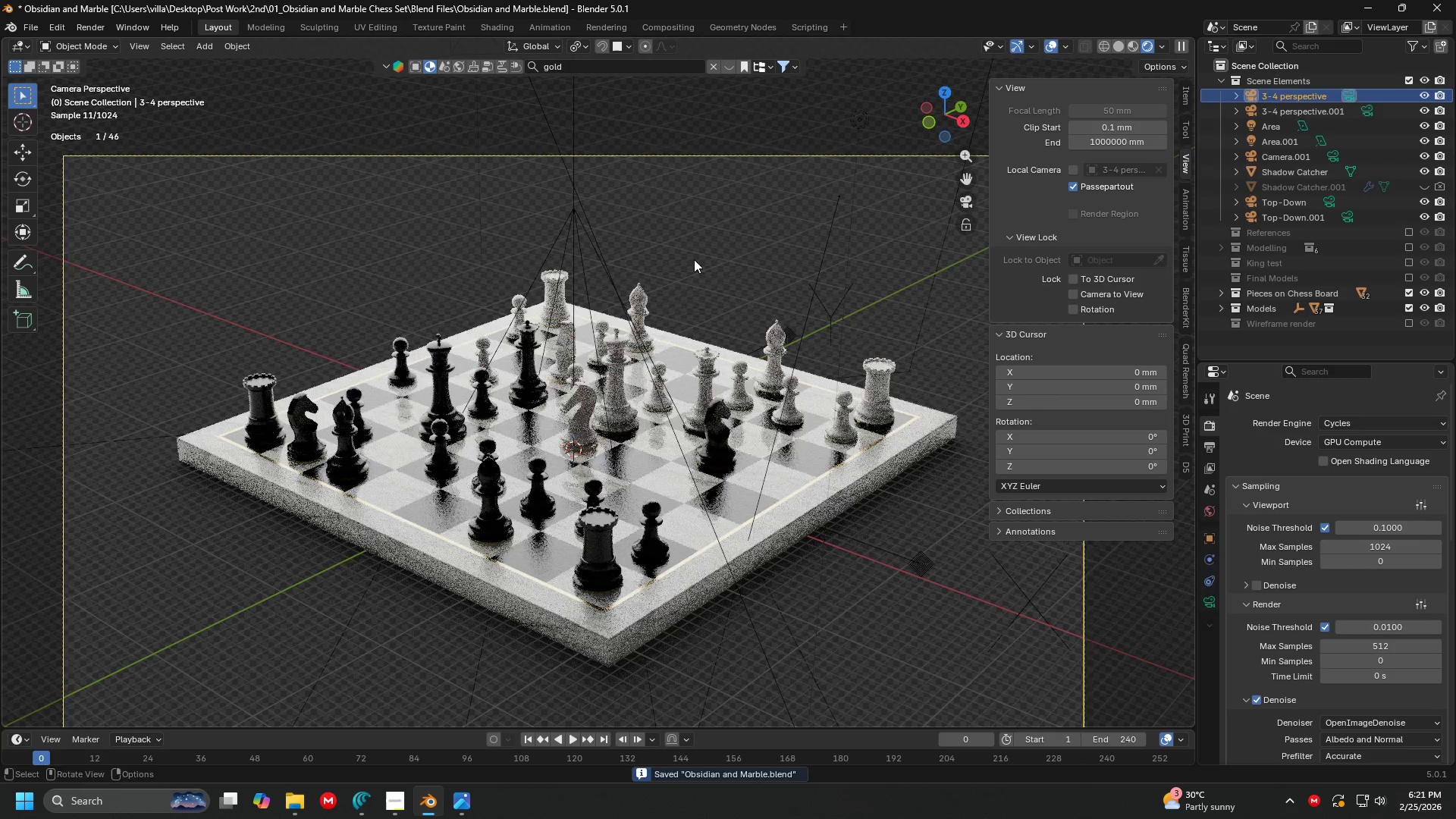 
key(Space)
 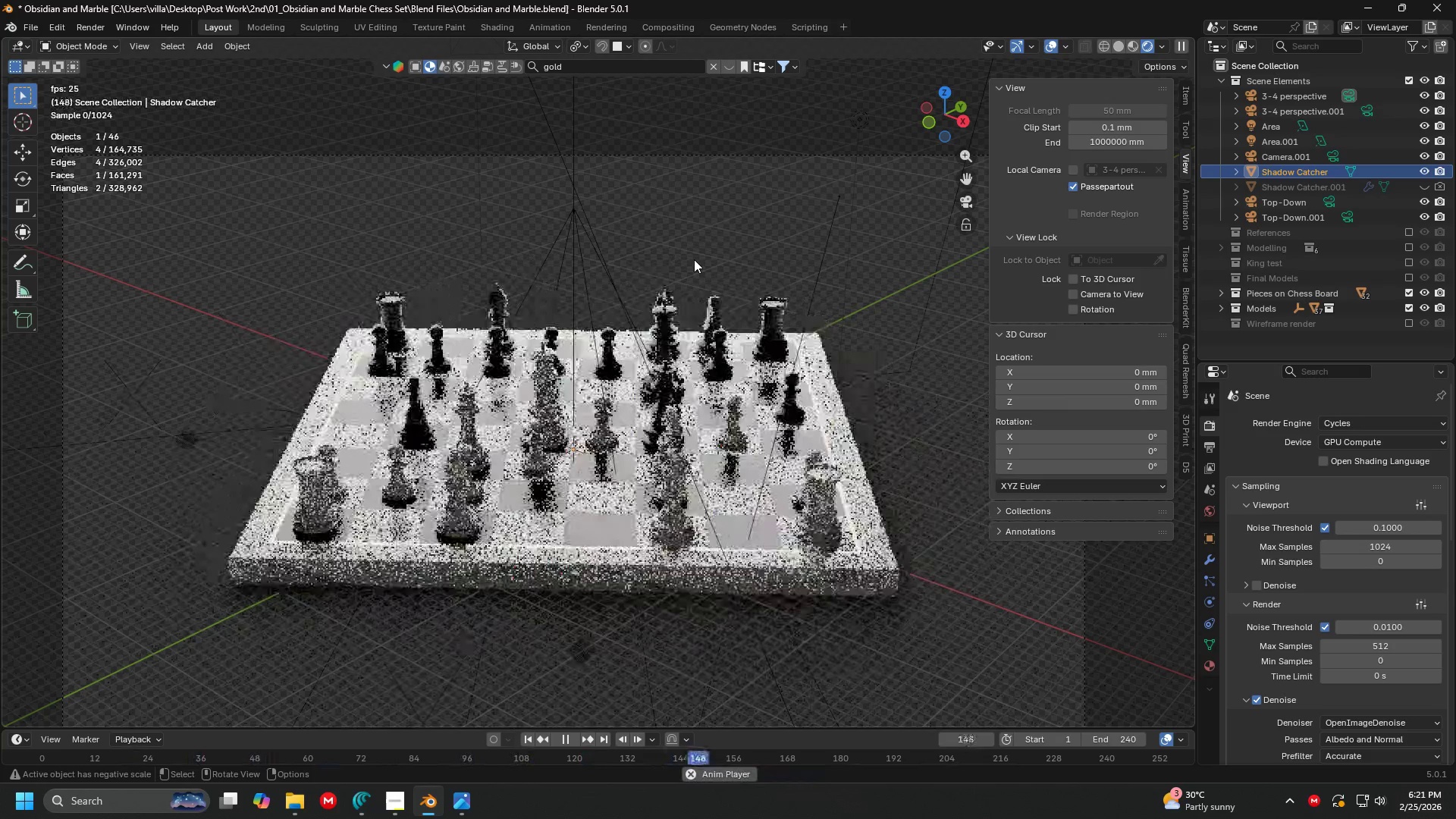 
wait(11.14)
 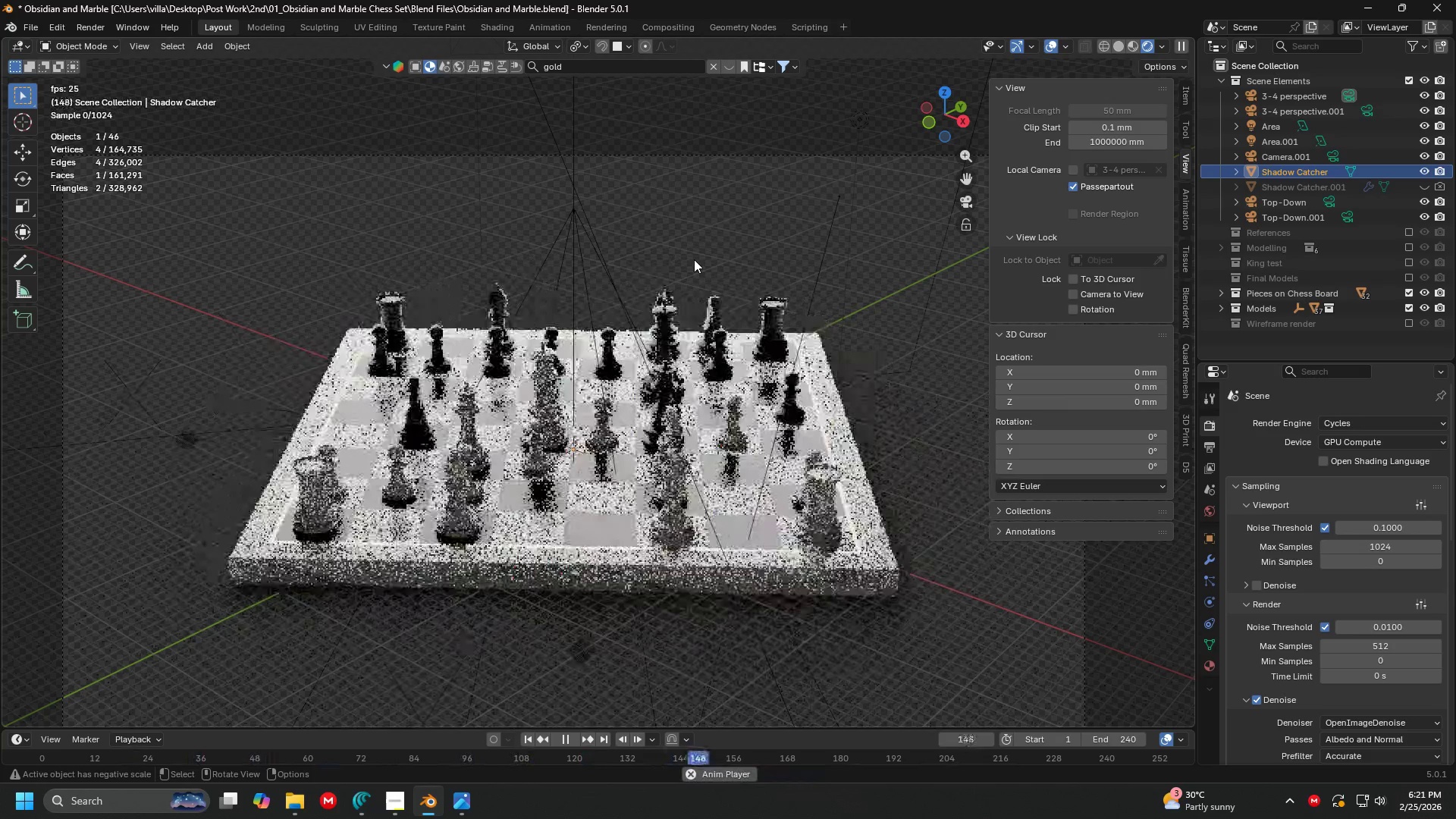 
key(Space)
 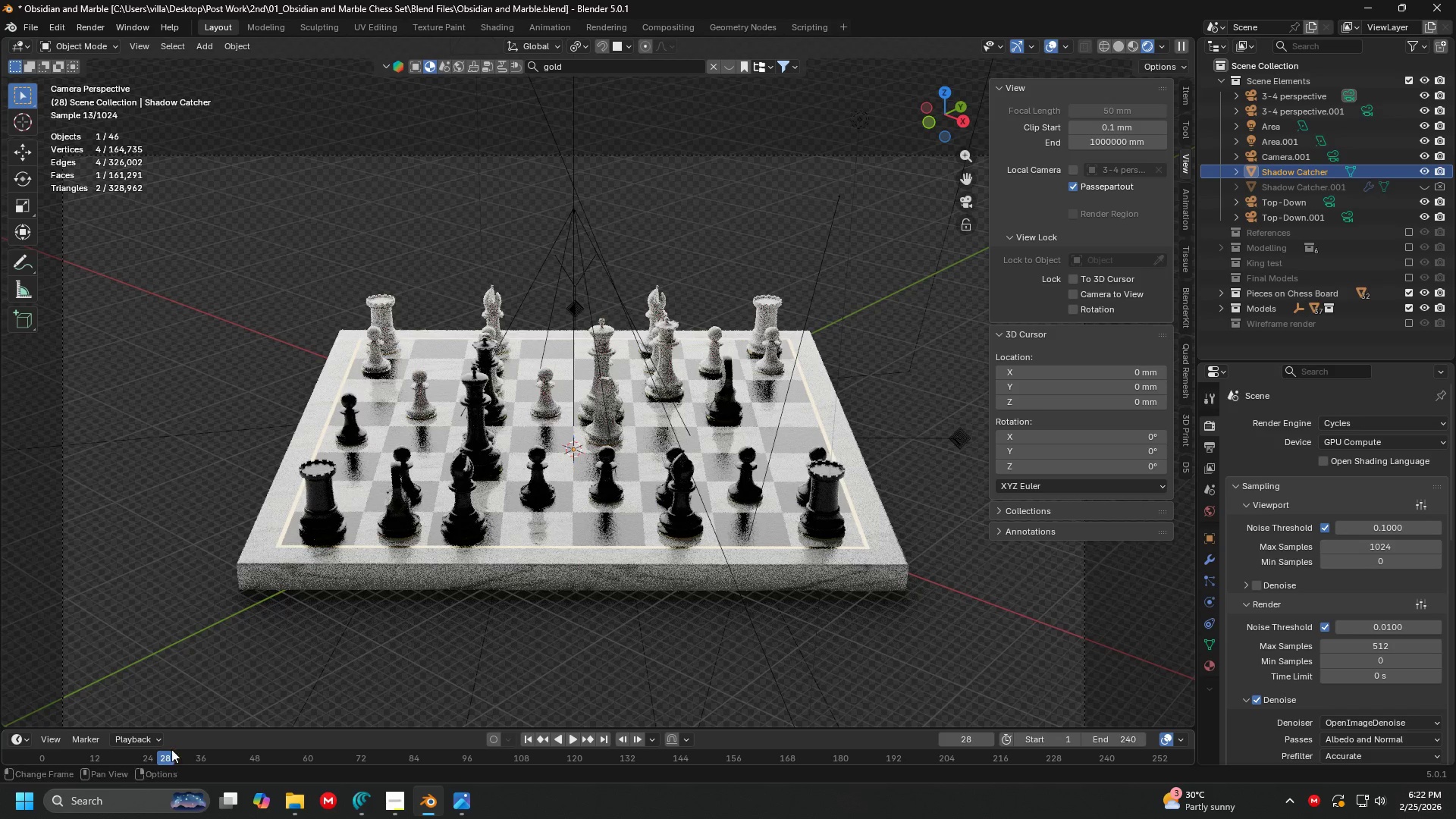 
left_click_drag(start_coordinate=[165, 755], to_coordinate=[38, 749])
 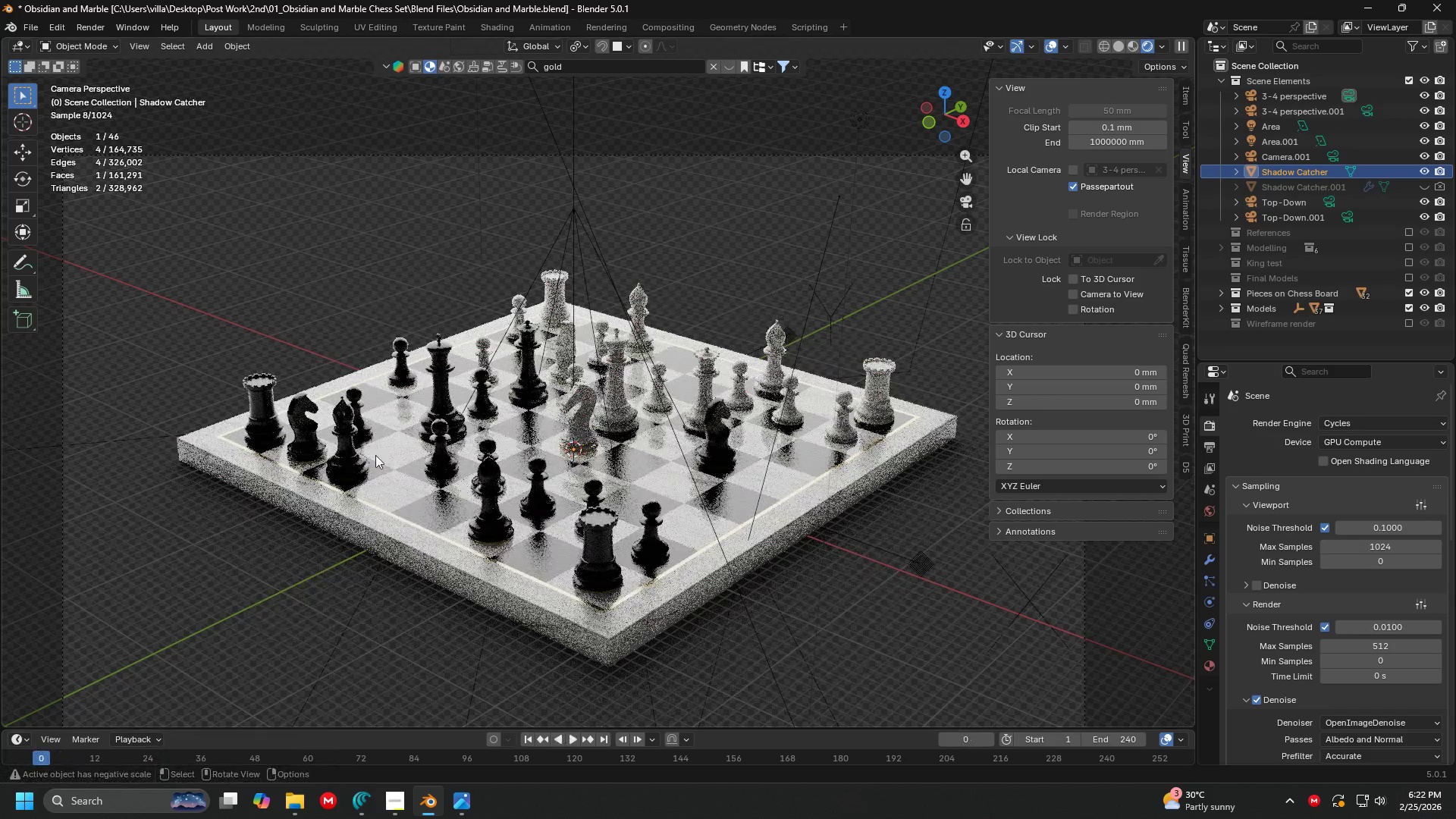 
hold_key(key=ShiftLeft, duration=0.33)
 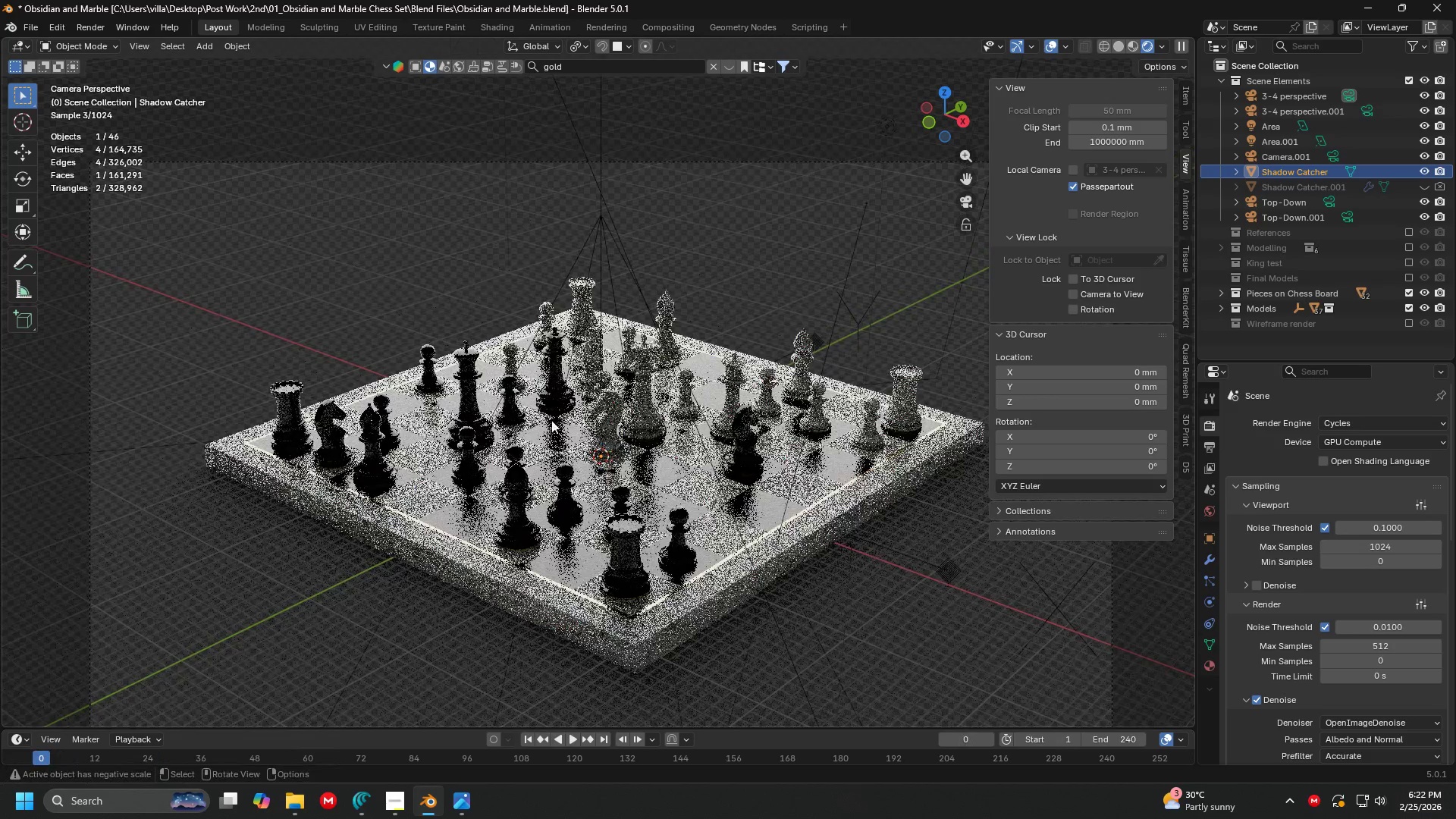 
hold_key(key=Z, duration=0.44)
 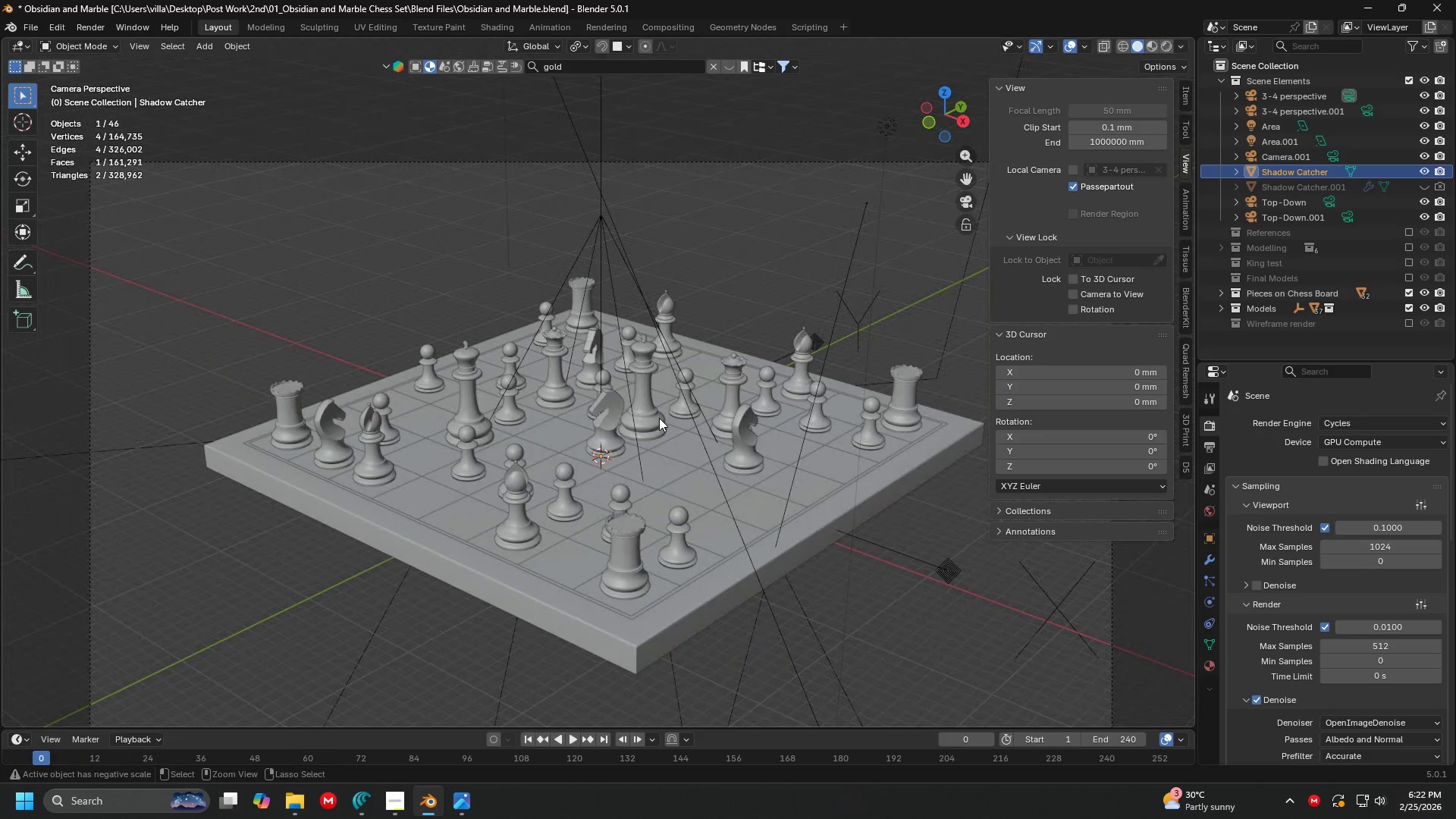 
left_click([659, 418])
 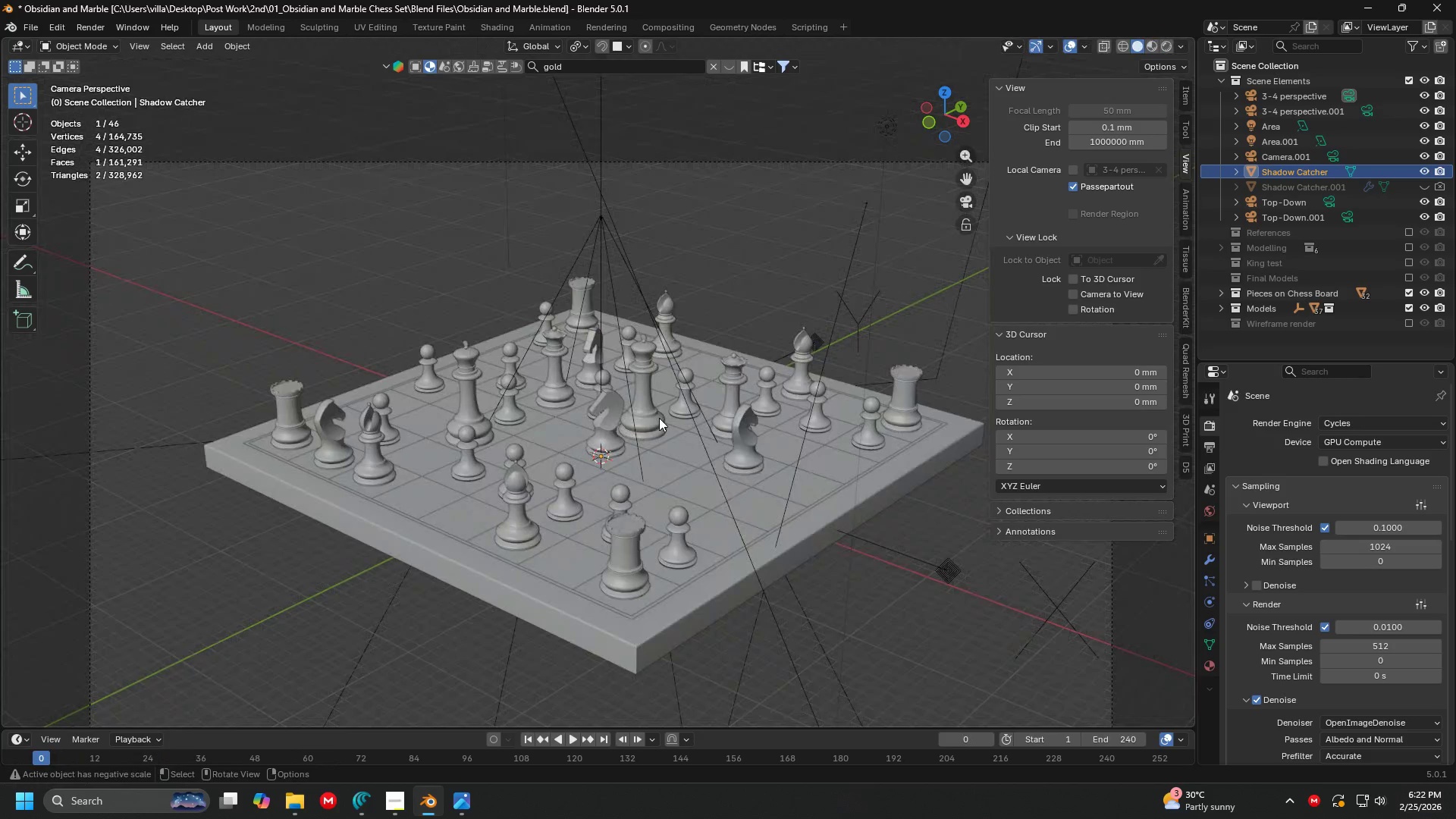 
key(Control+S)
 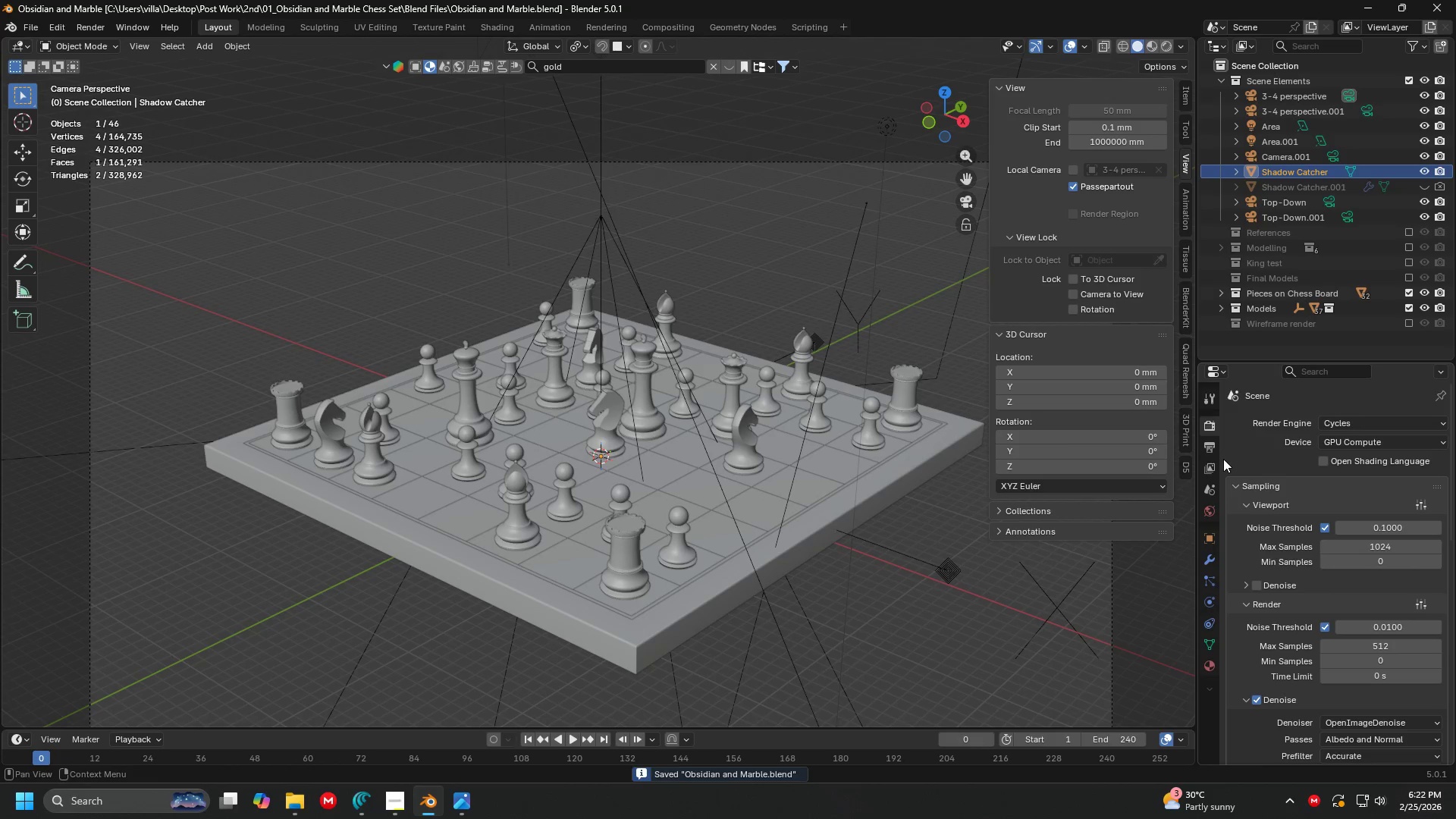 
left_click([1205, 453])
 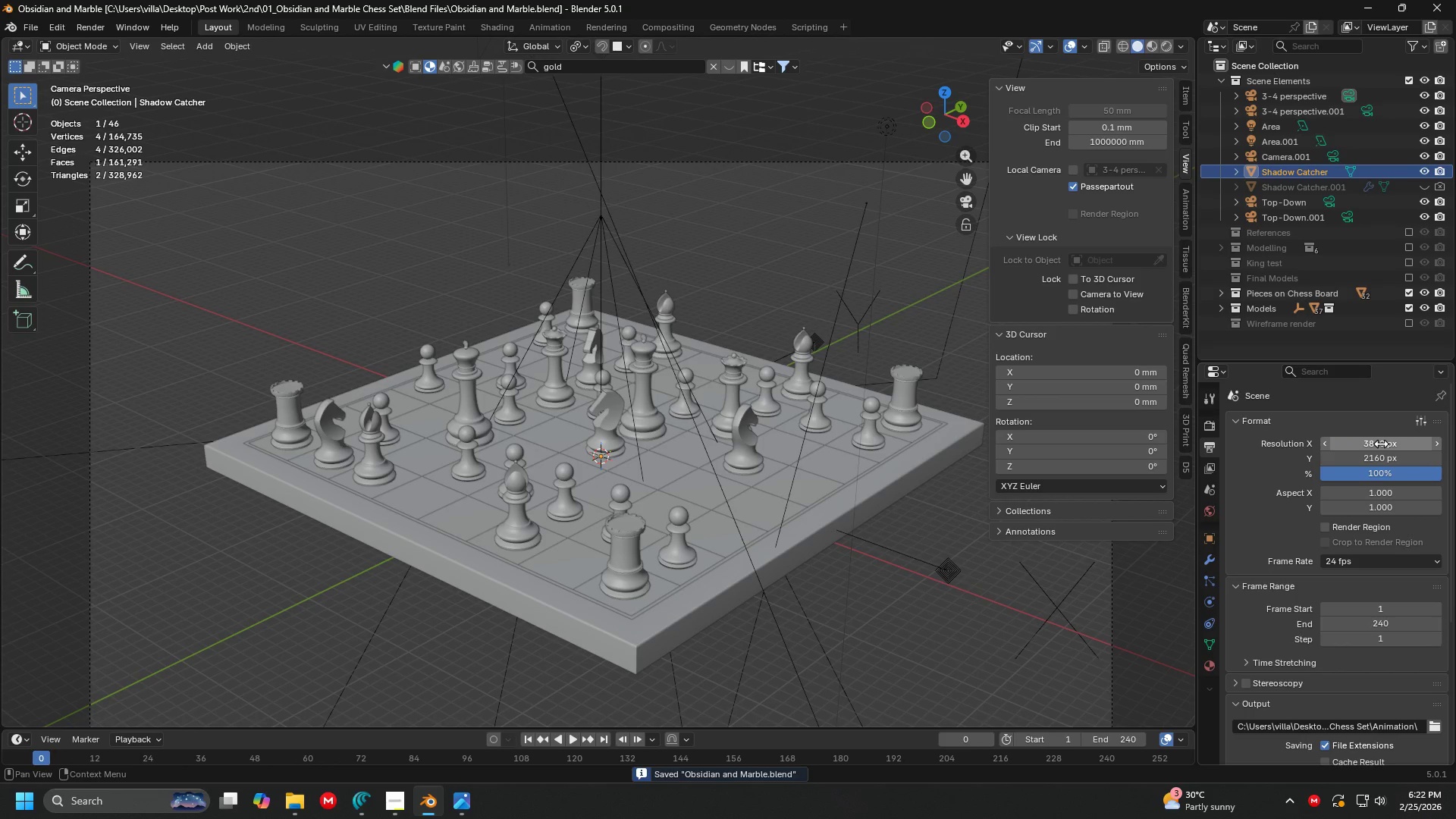 
key(Alt+AltLeft)
 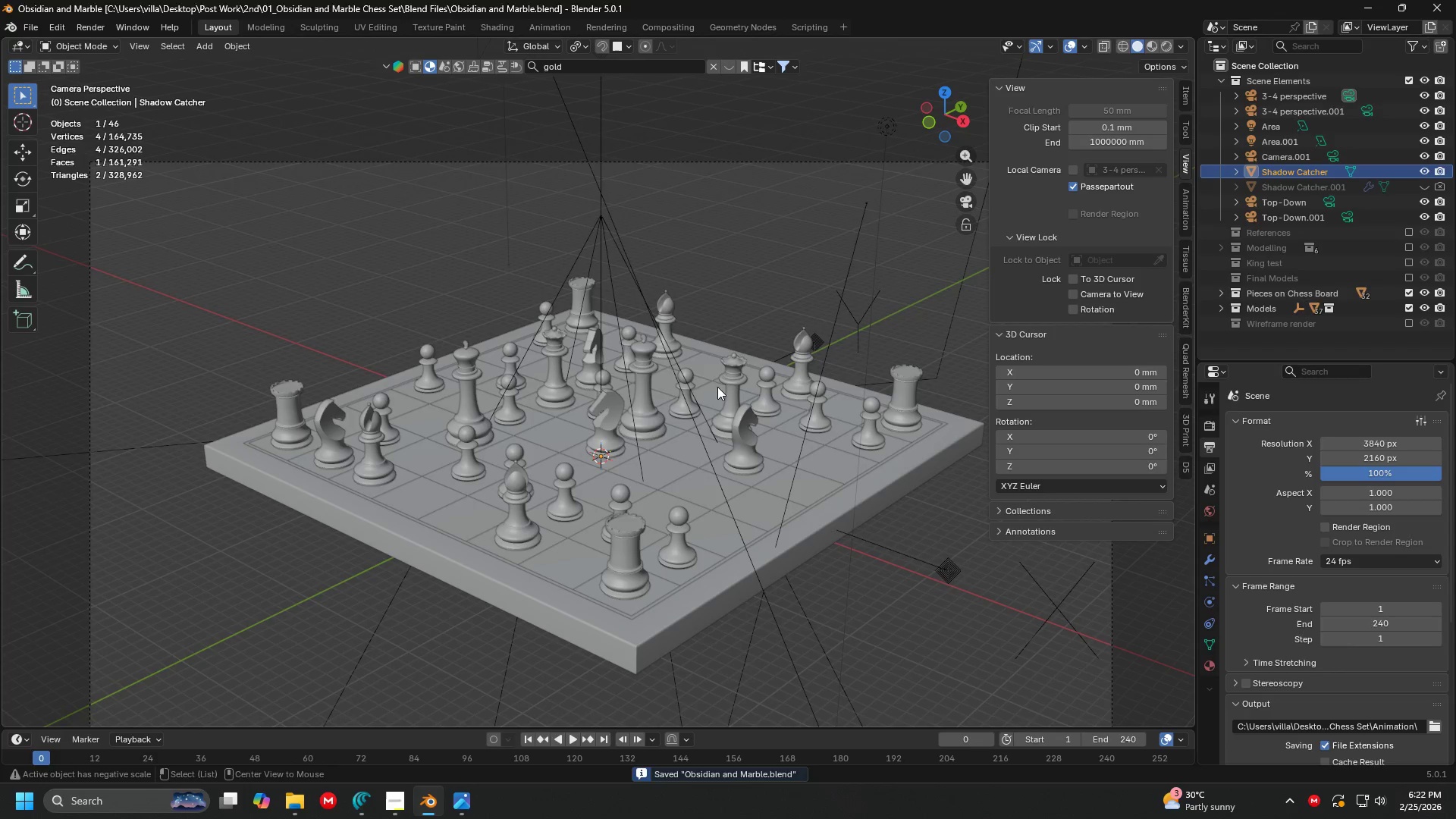 
key(Alt+Tab)